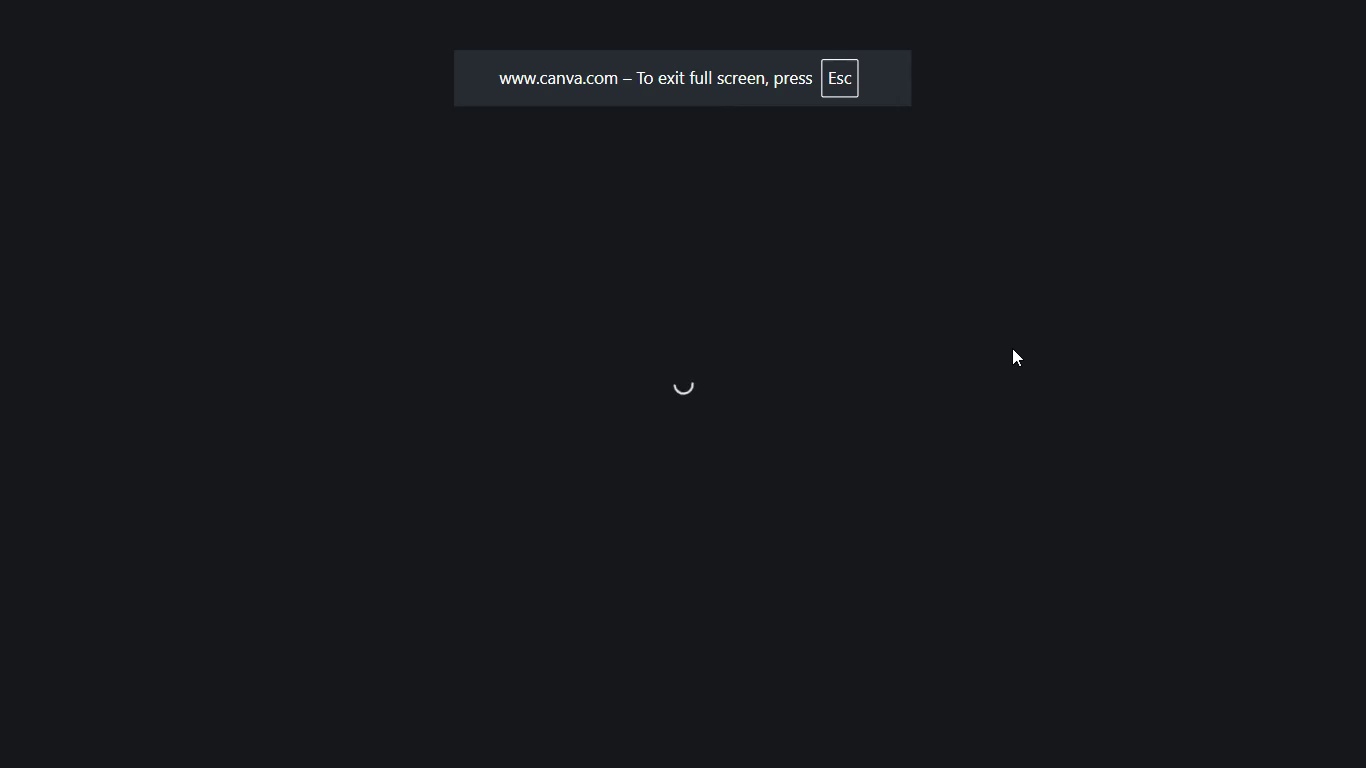 
left_click([1193, 319])
 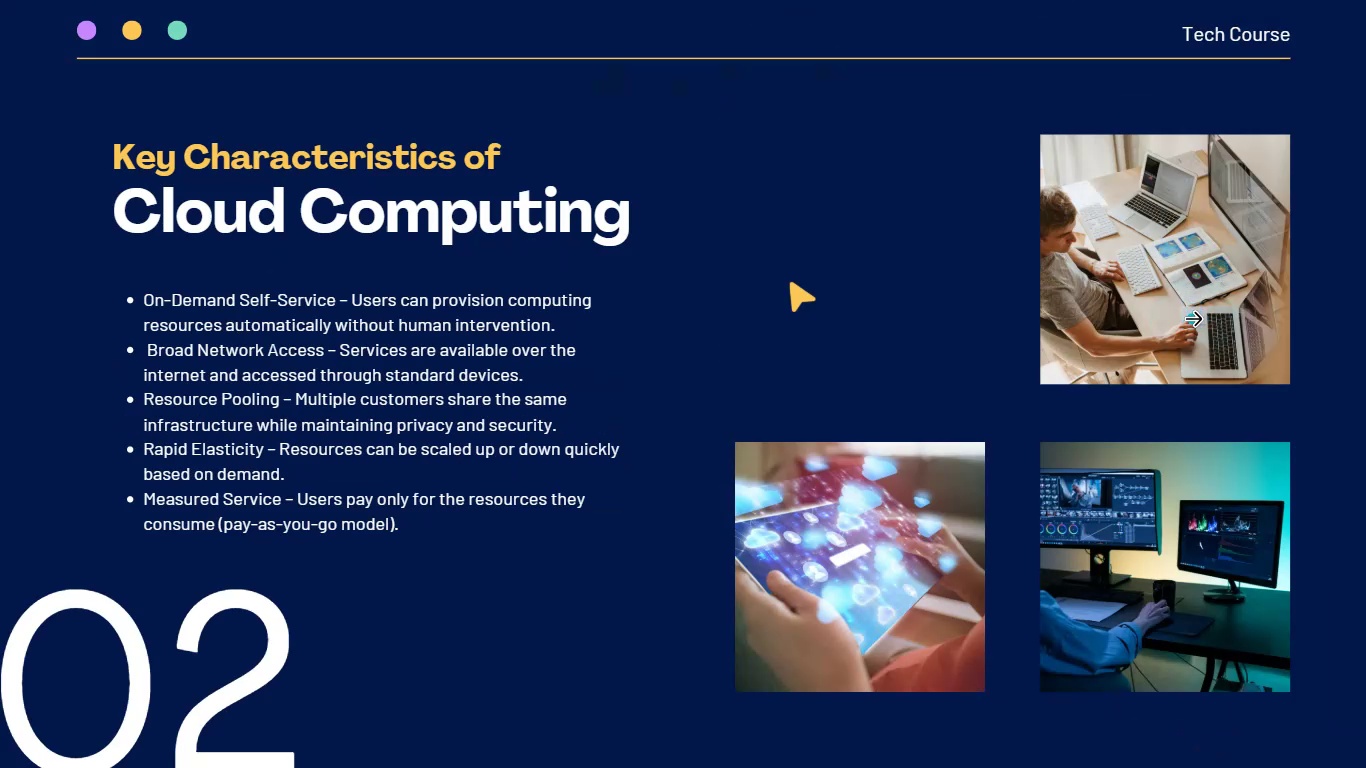 
left_click([1193, 319])
 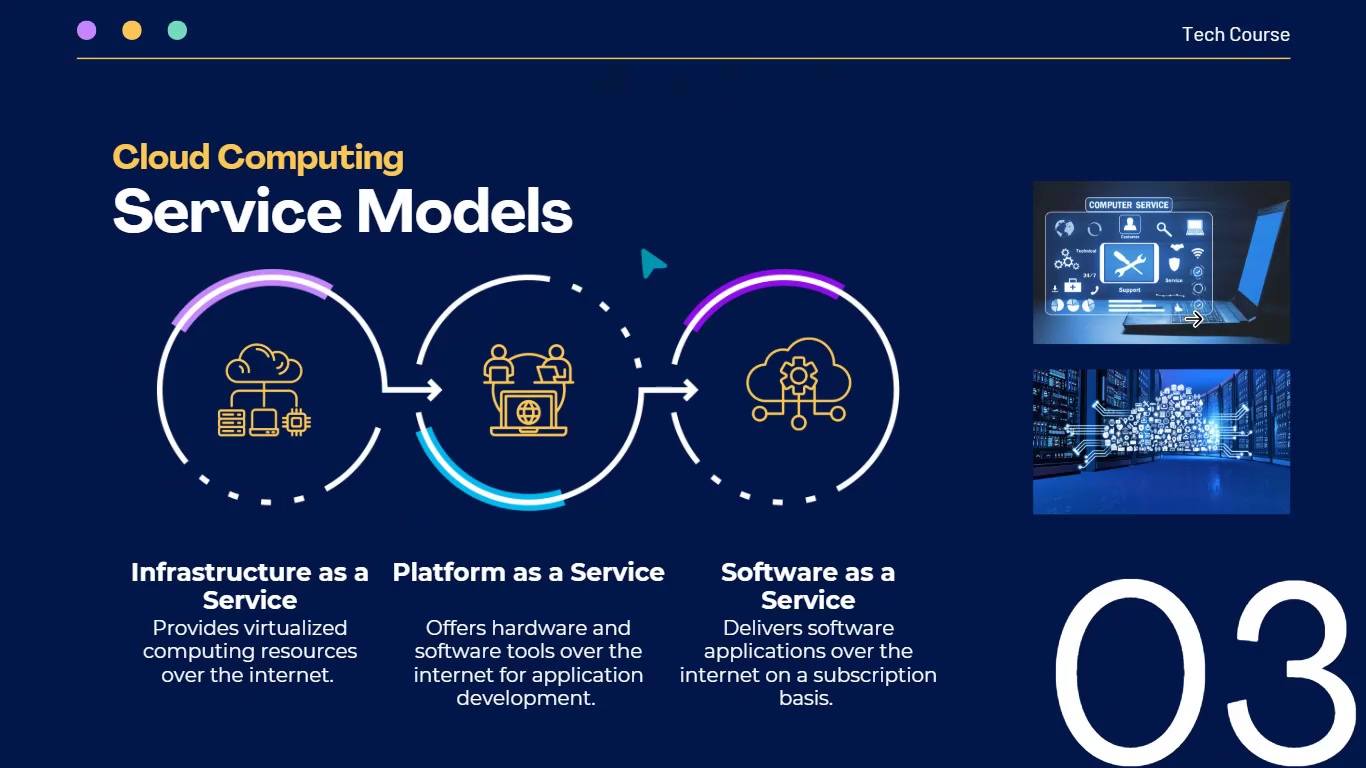 
left_click([1193, 319])
 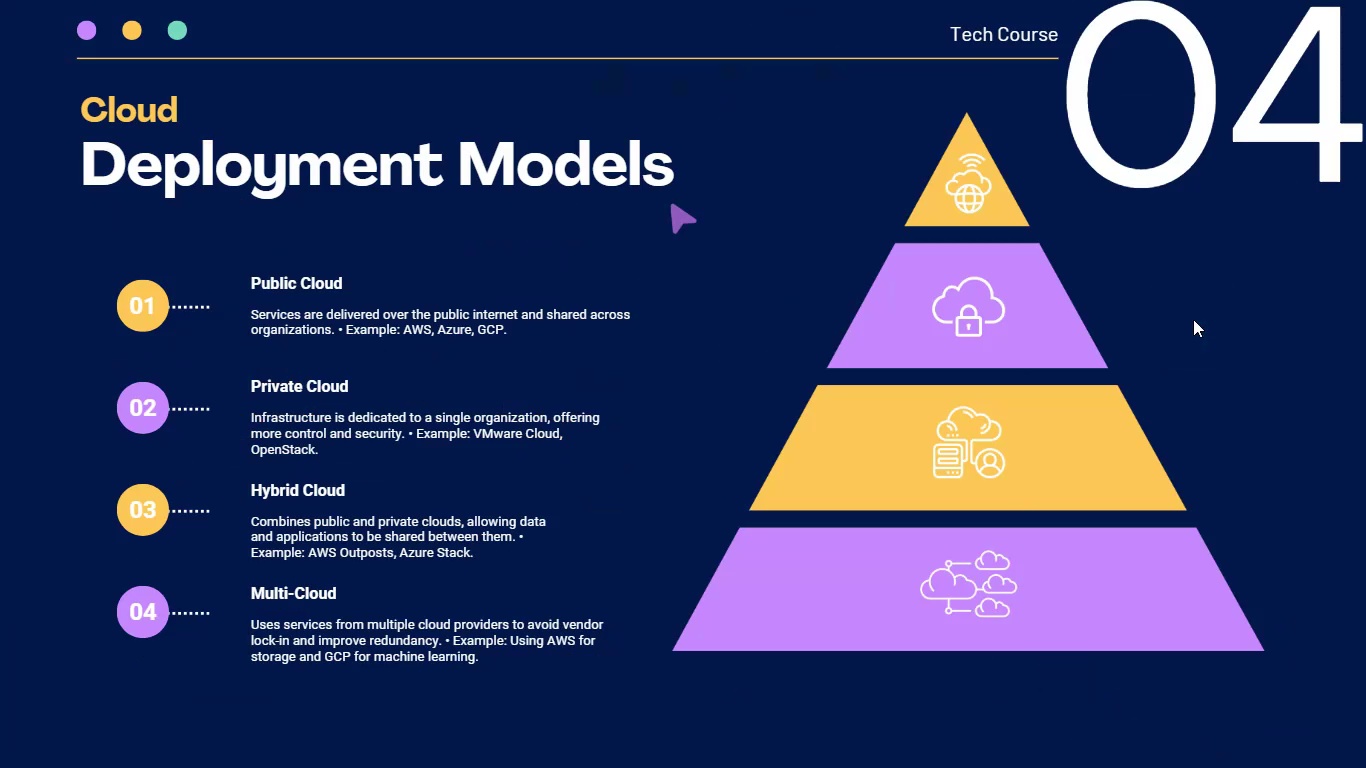 
left_click([1193, 319])
 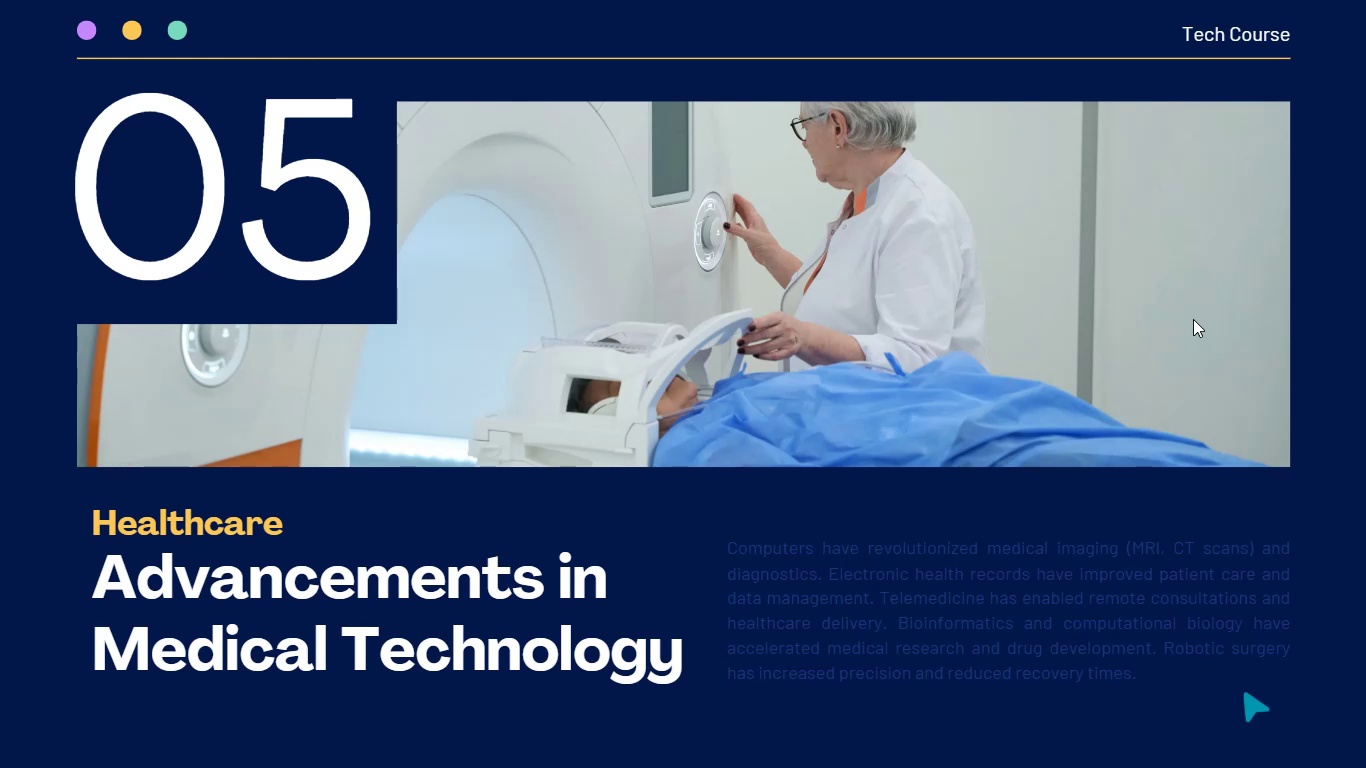 
left_click([1193, 319])
 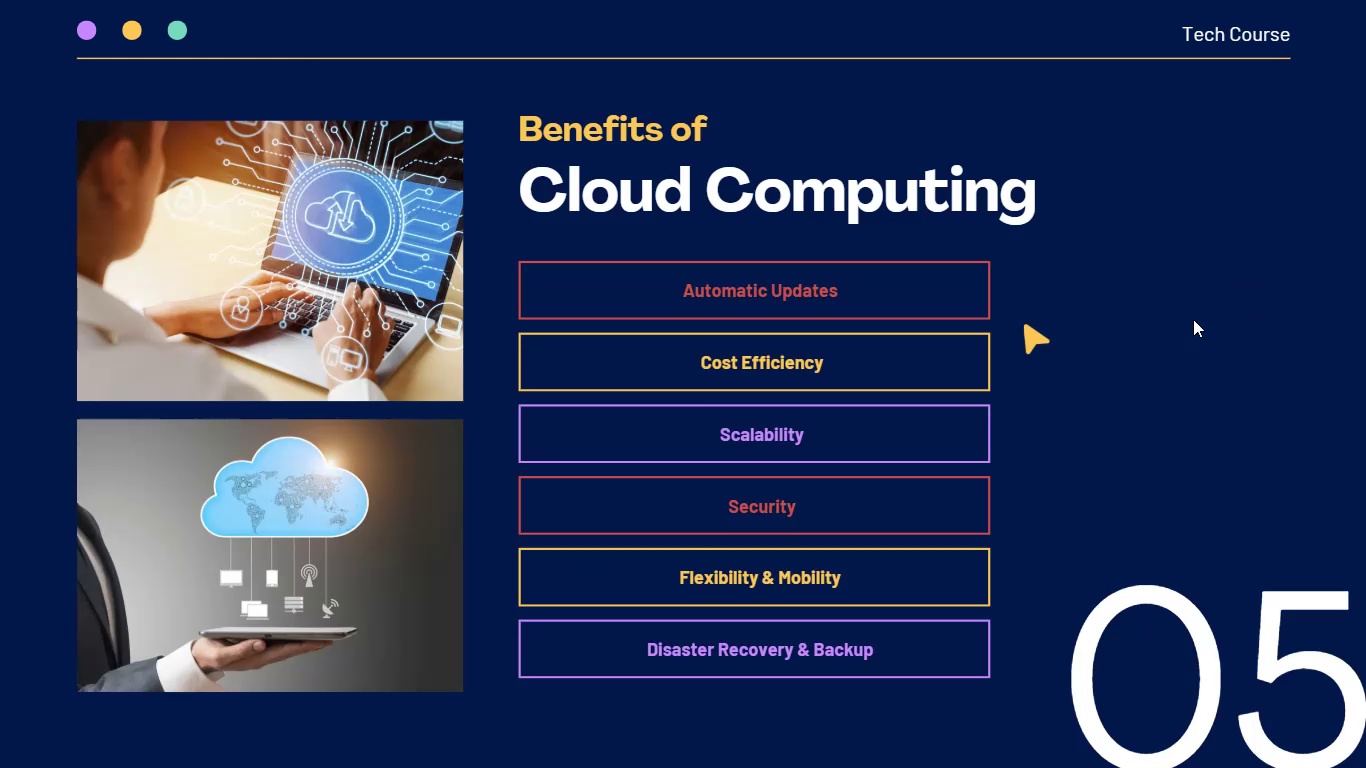 
key(Escape)
 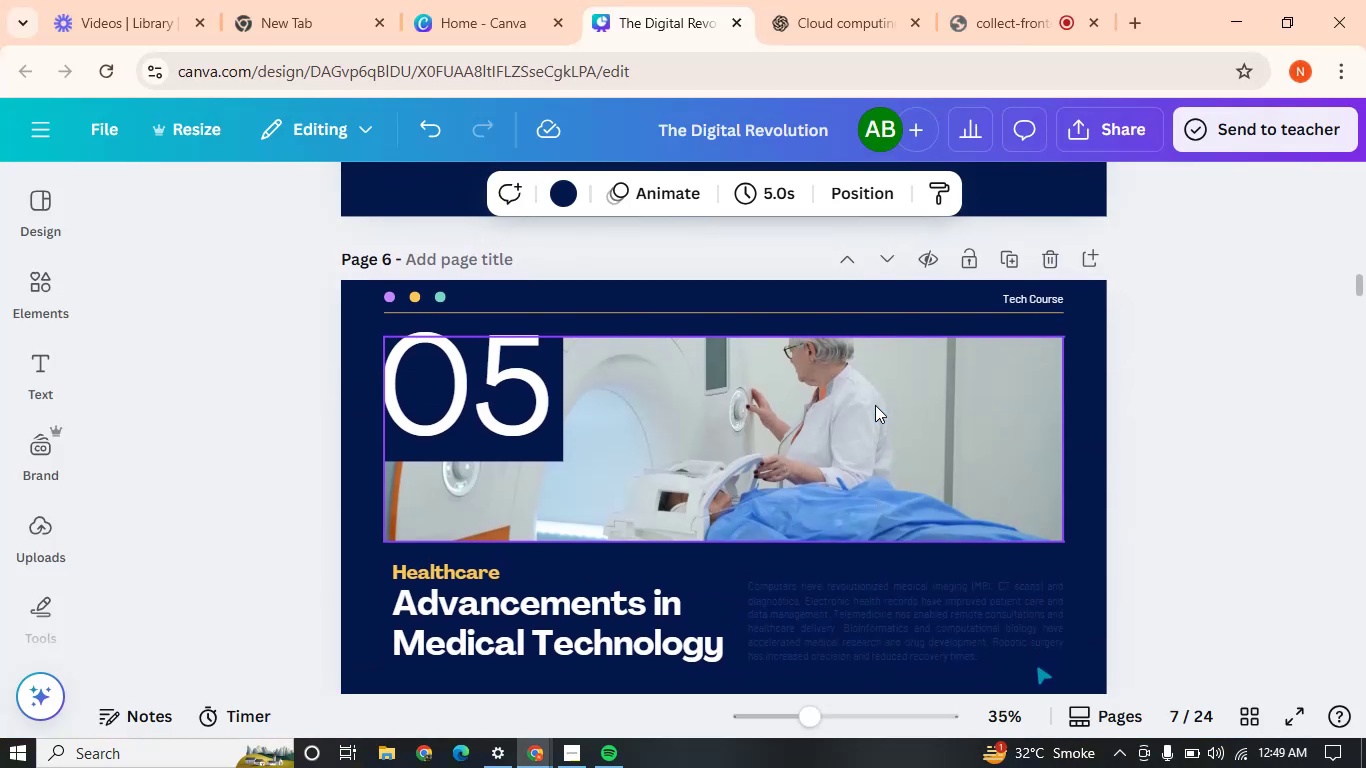 
left_click([1049, 259])
 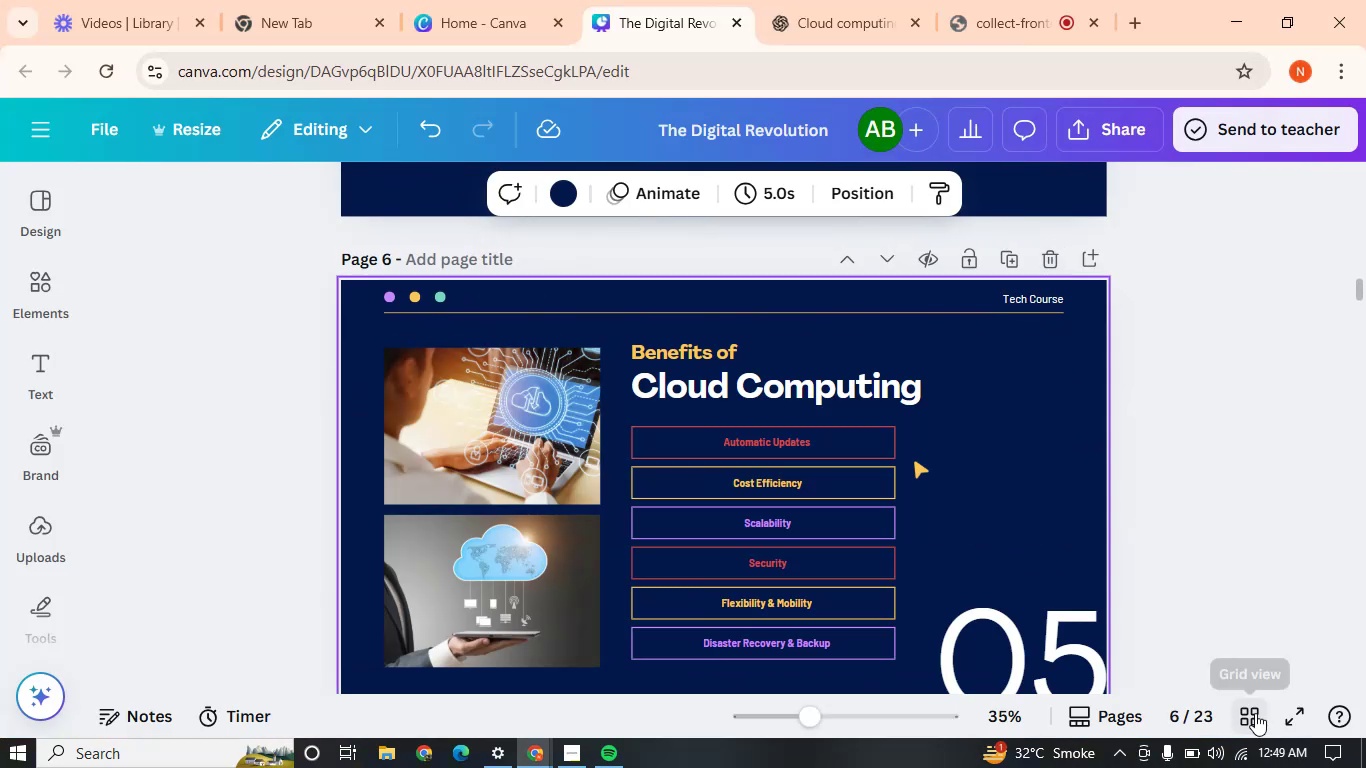 
left_click([1300, 710])
 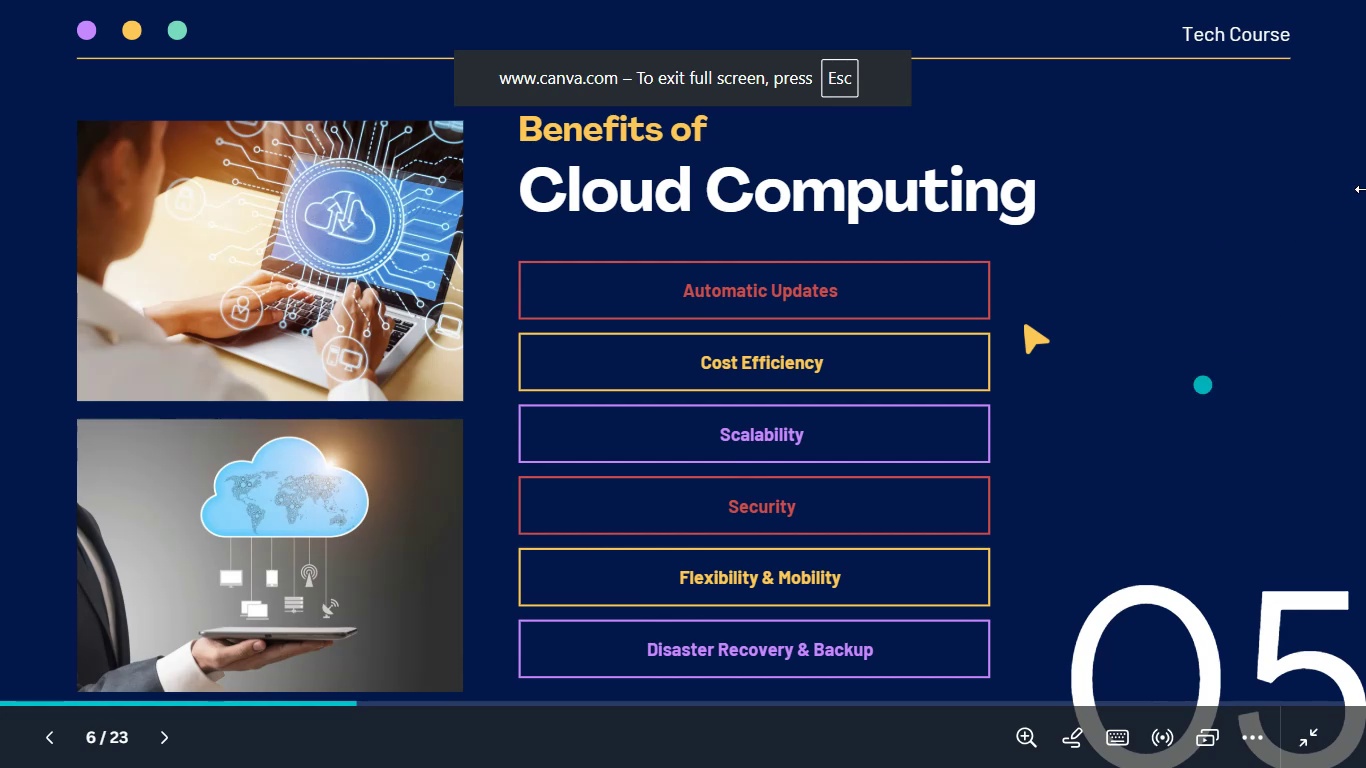 
left_click([1365, 189])
 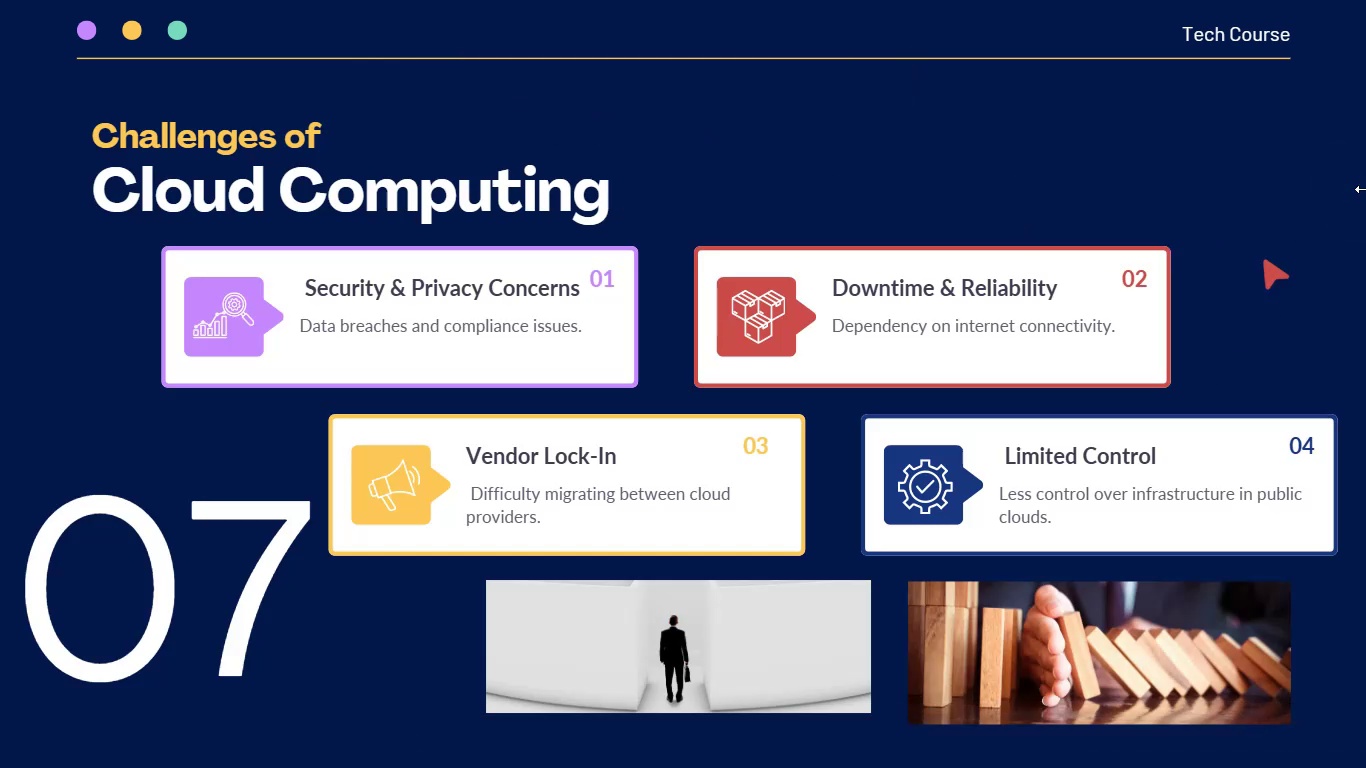 
left_click([1365, 189])
 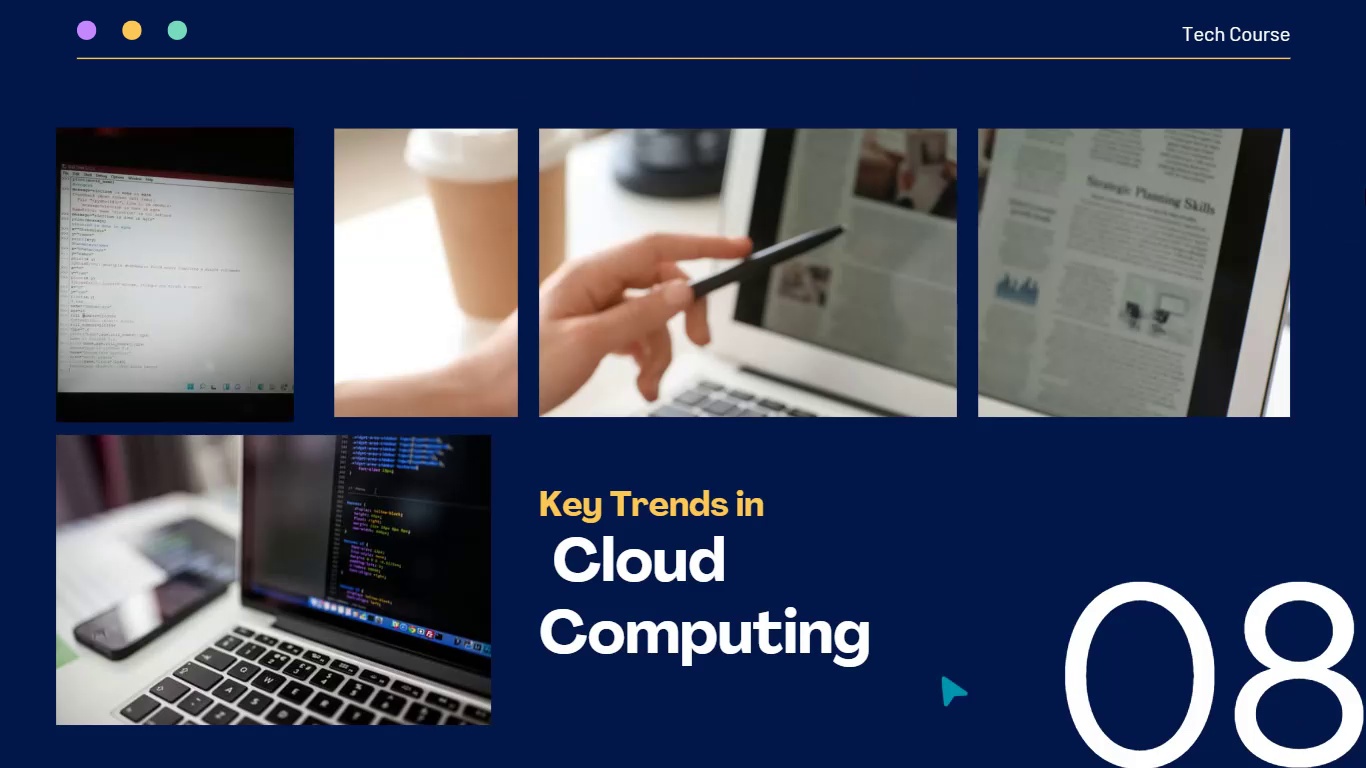 
left_click([1365, 189])
 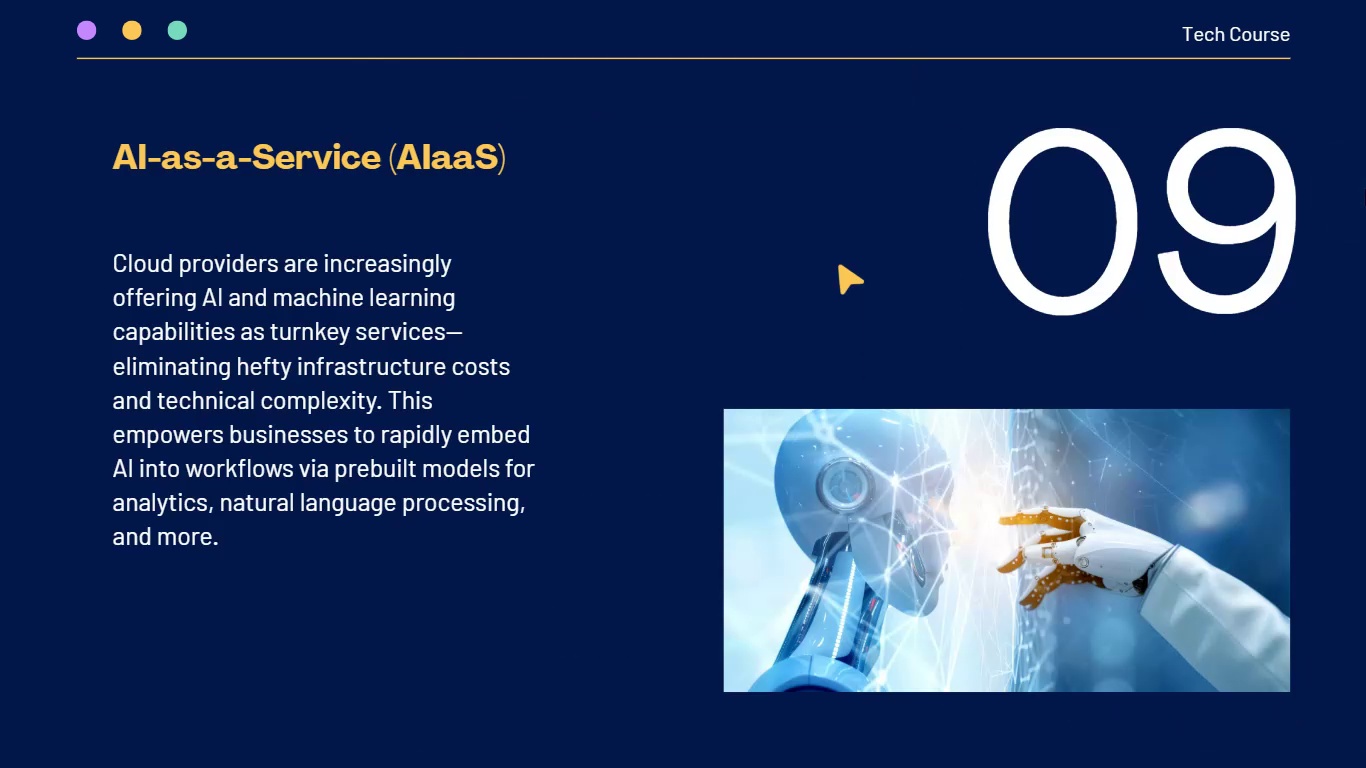 
left_click([1365, 189])
 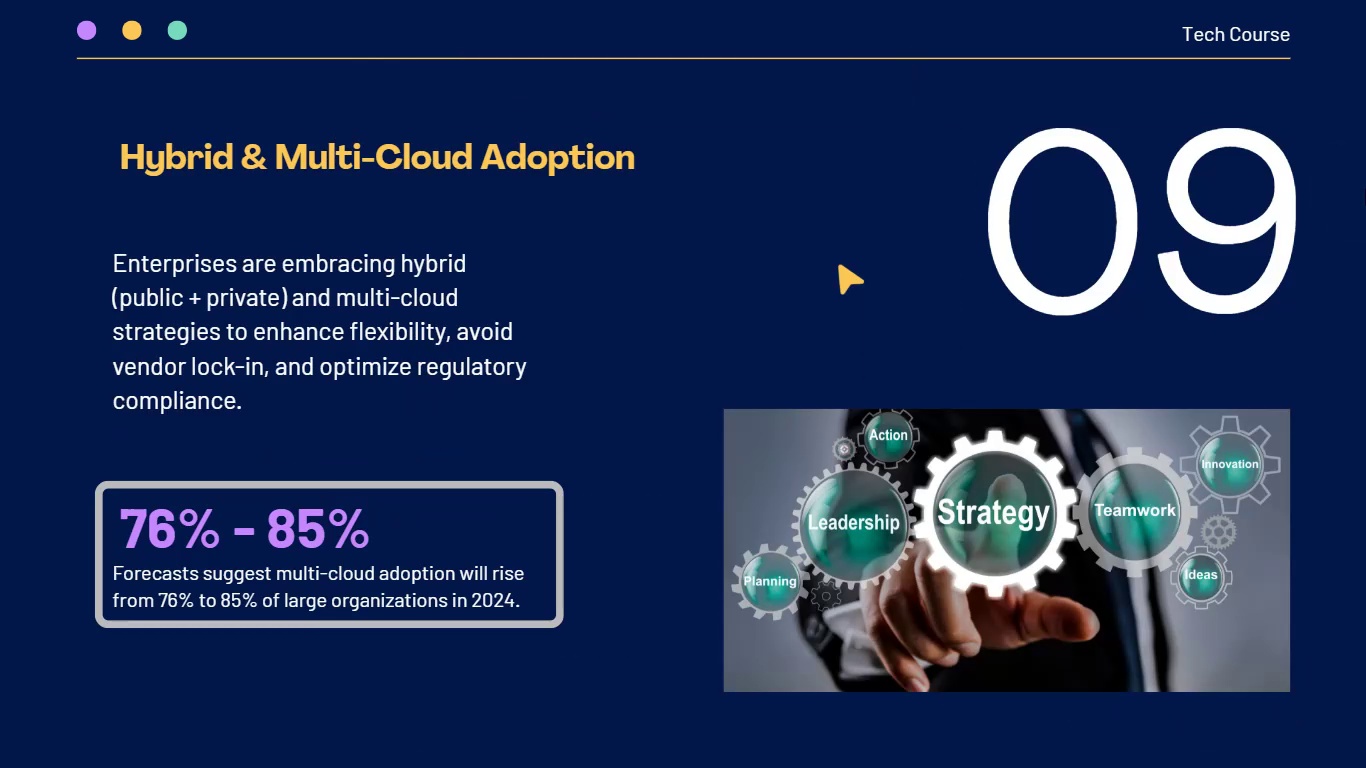 
double_click([1365, 189])
 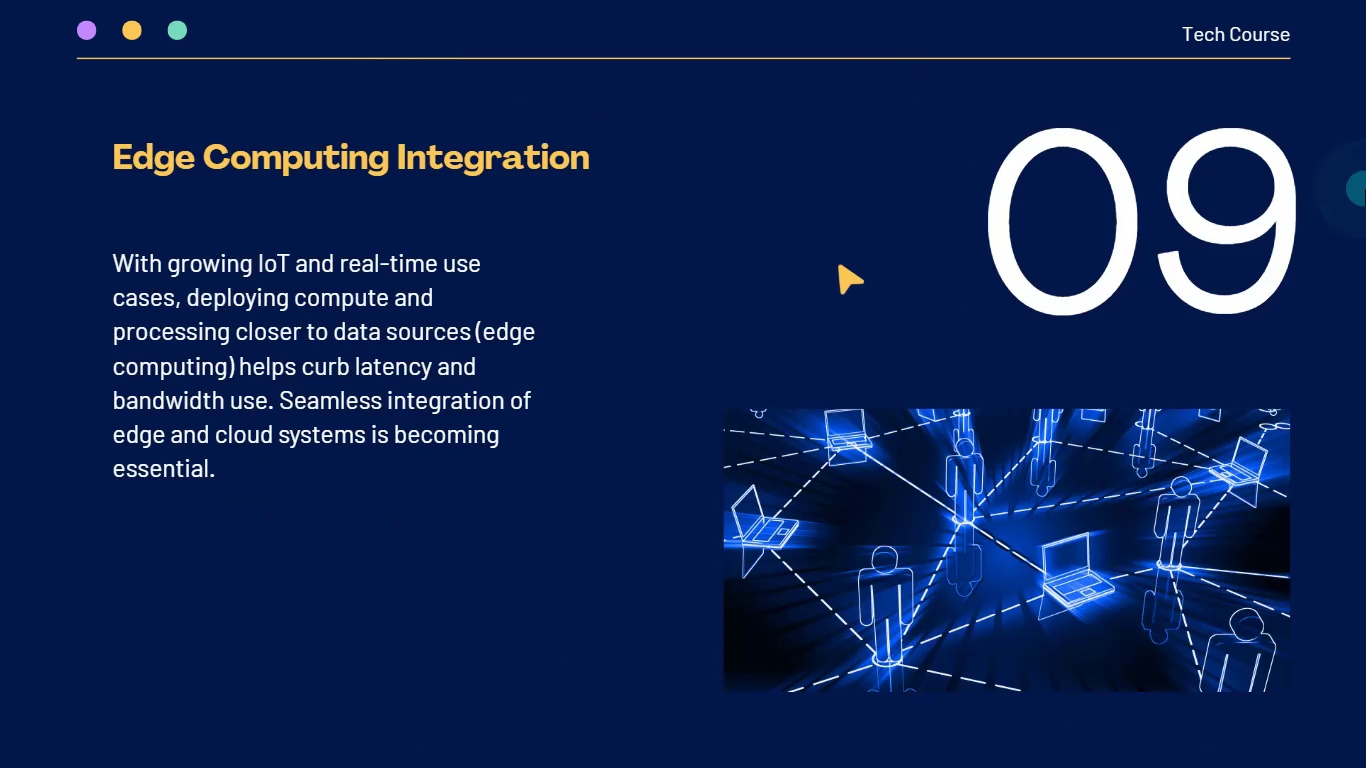 
triple_click([1365, 189])
 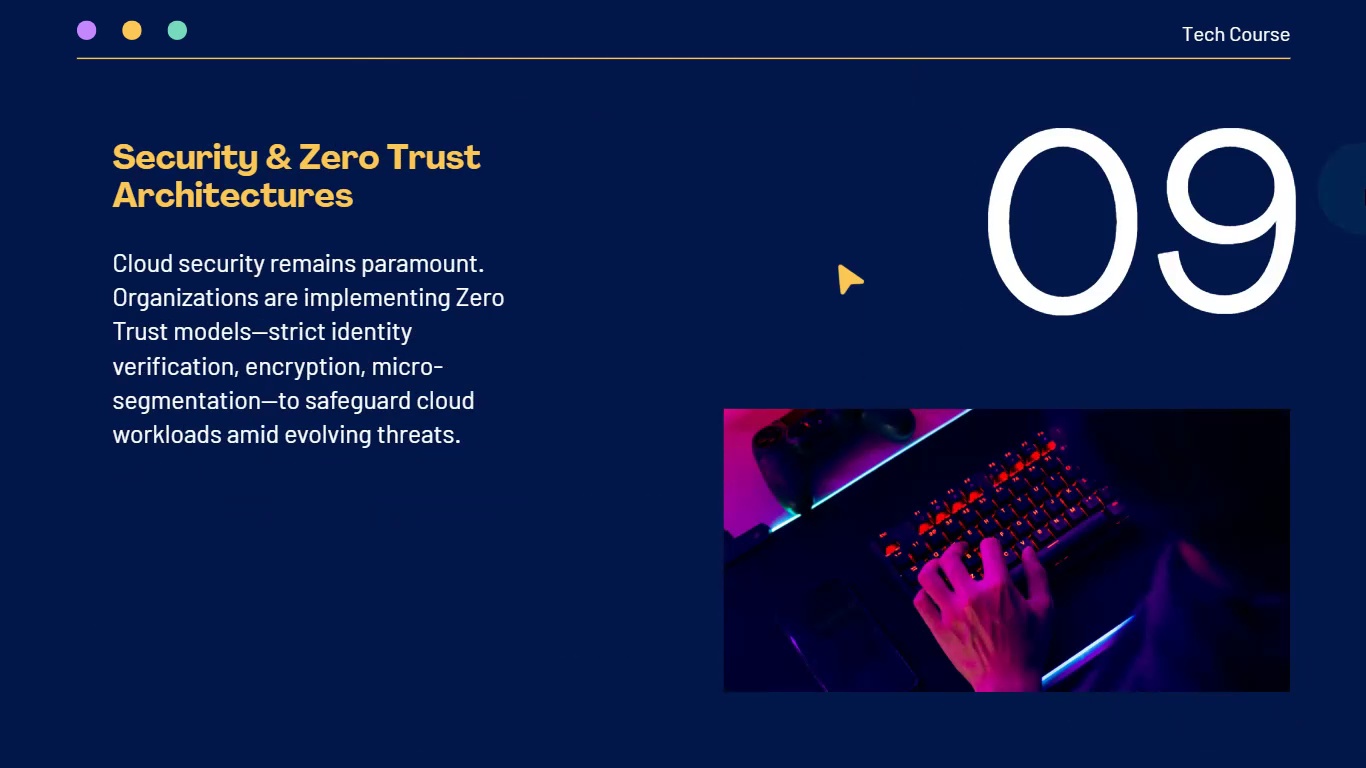 
triple_click([1365, 189])
 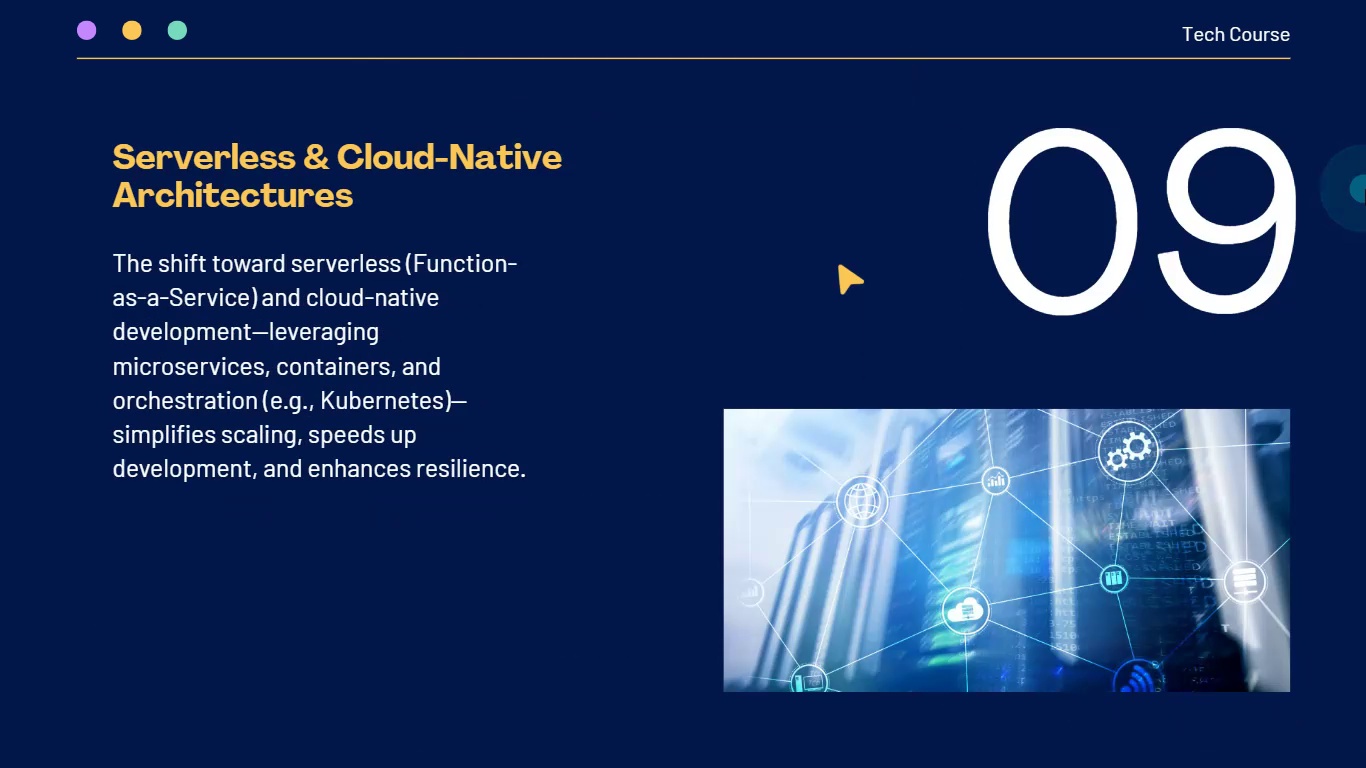 
triple_click([1365, 189])
 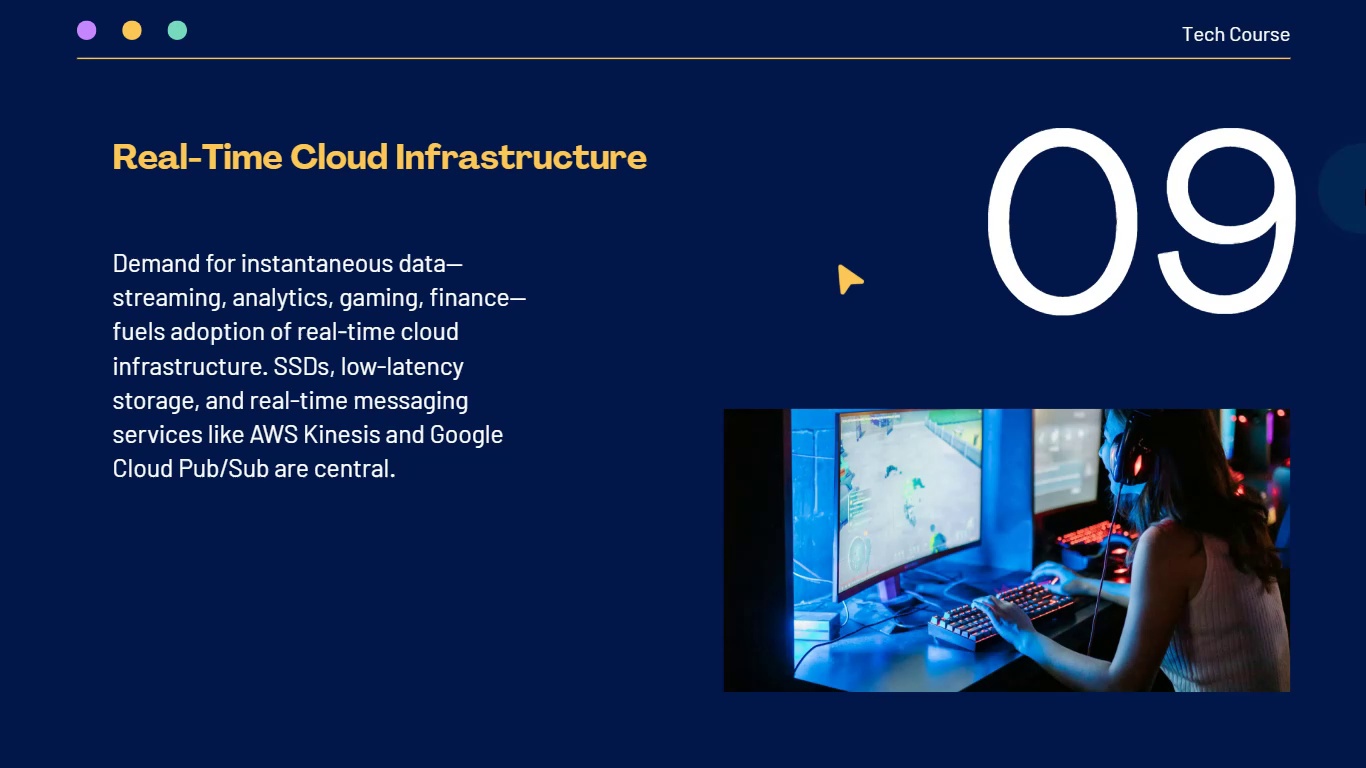 
triple_click([1365, 189])
 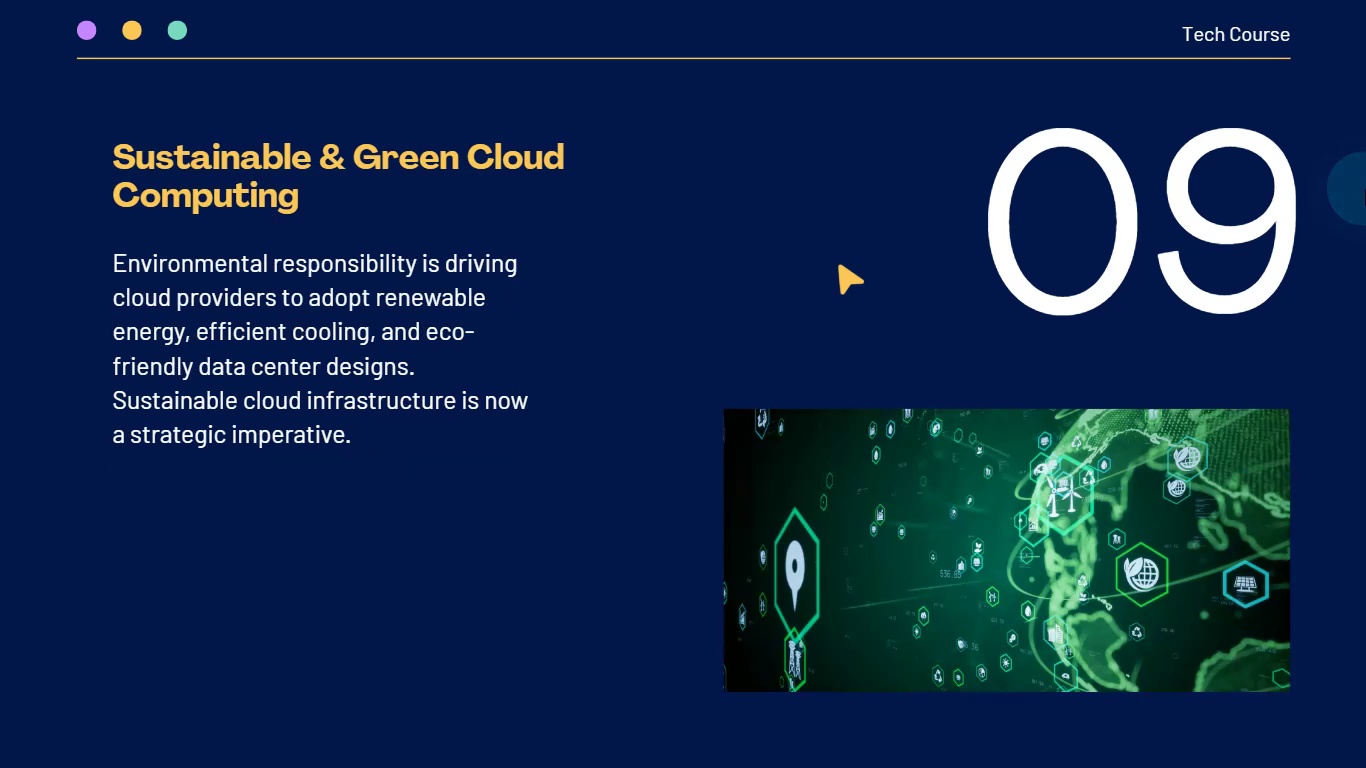 
triple_click([1365, 189])
 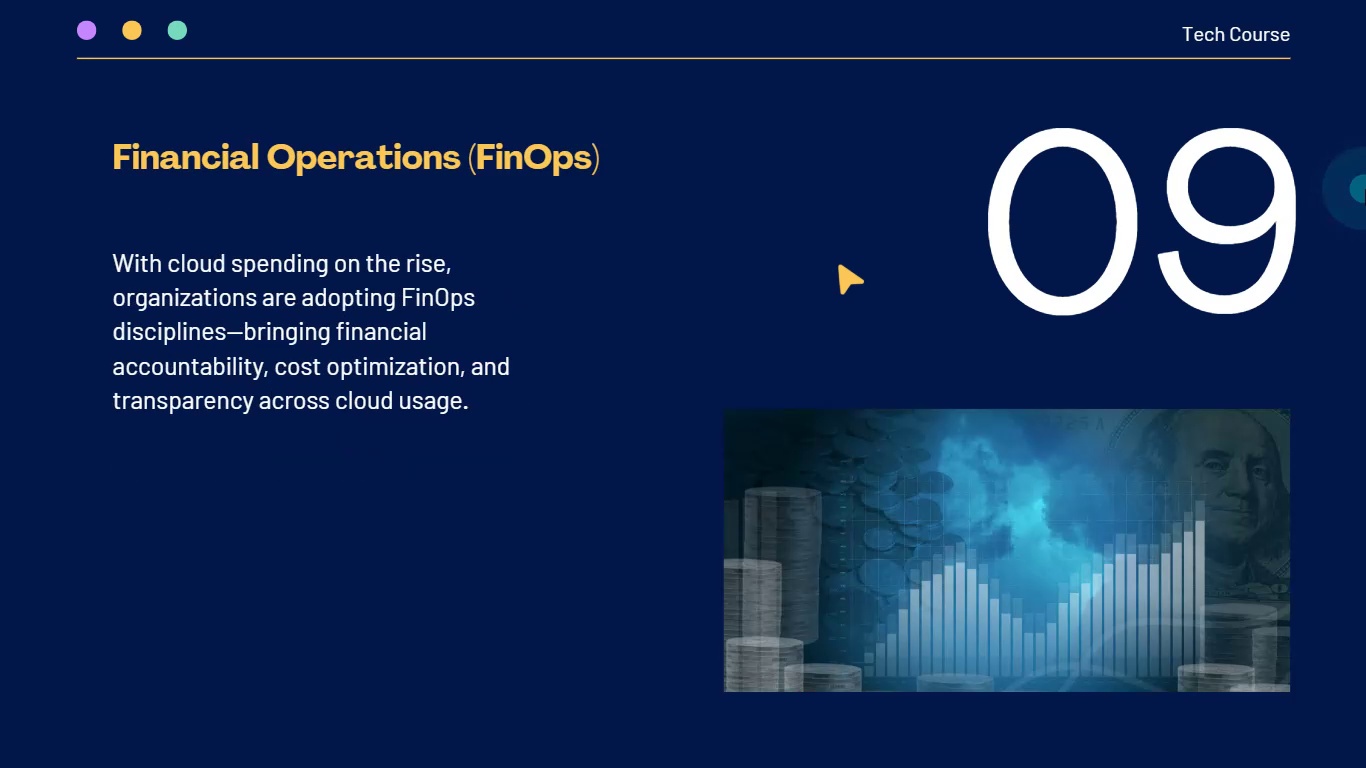 
triple_click([1365, 189])
 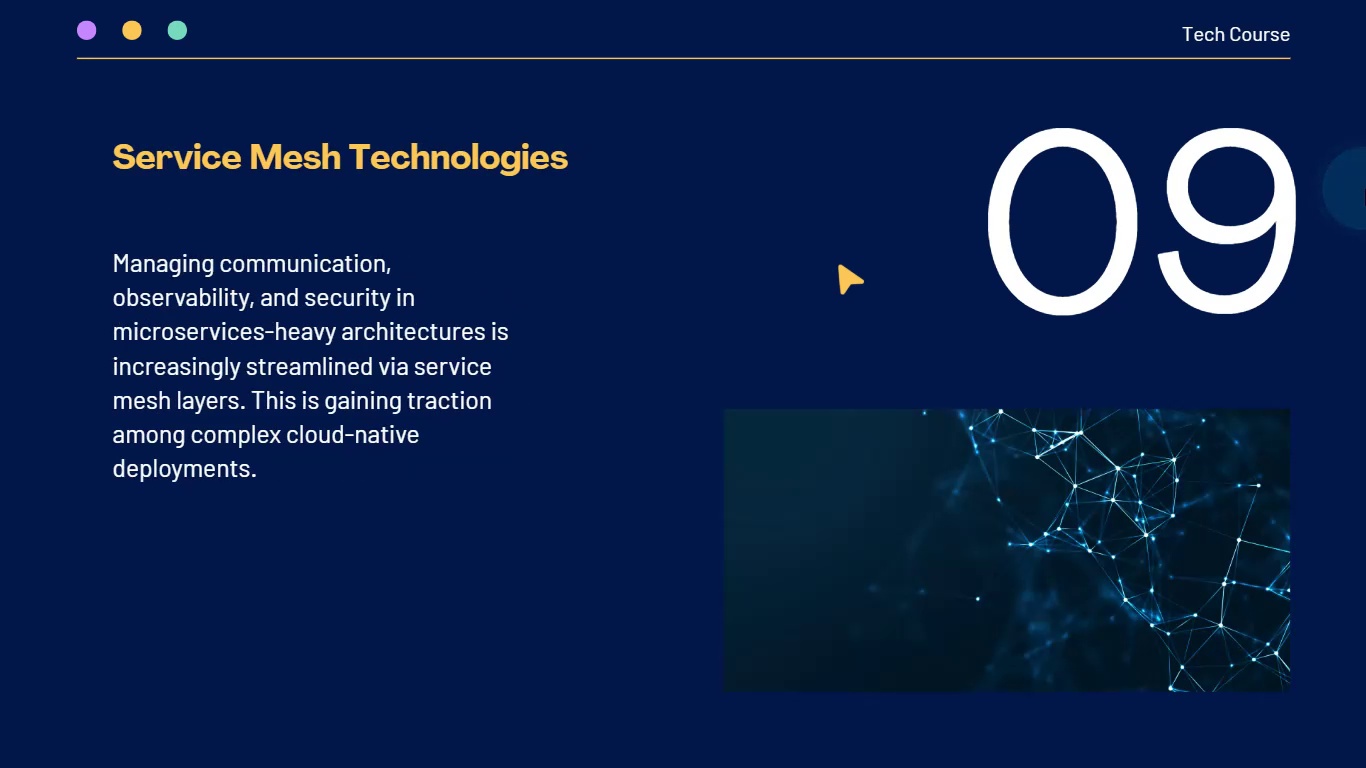 
triple_click([1365, 189])
 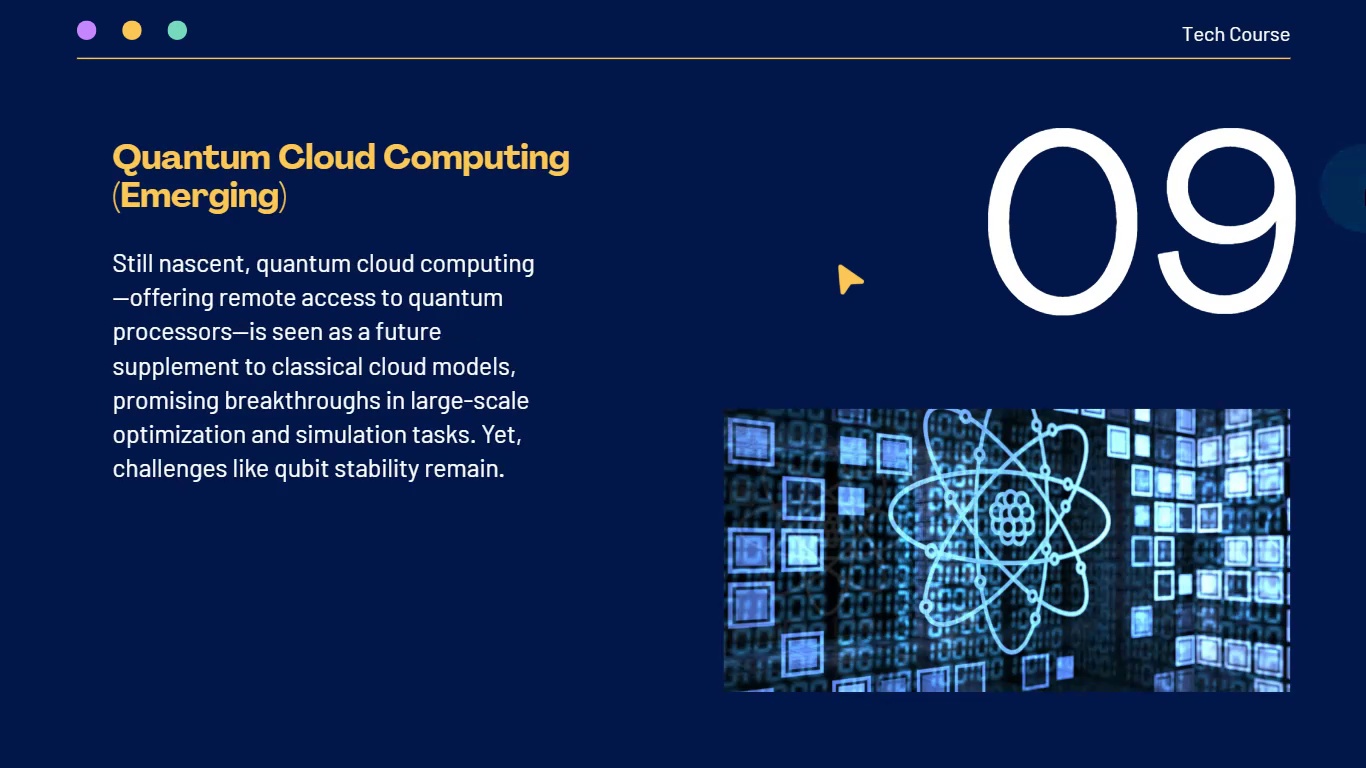 
triple_click([1365, 189])
 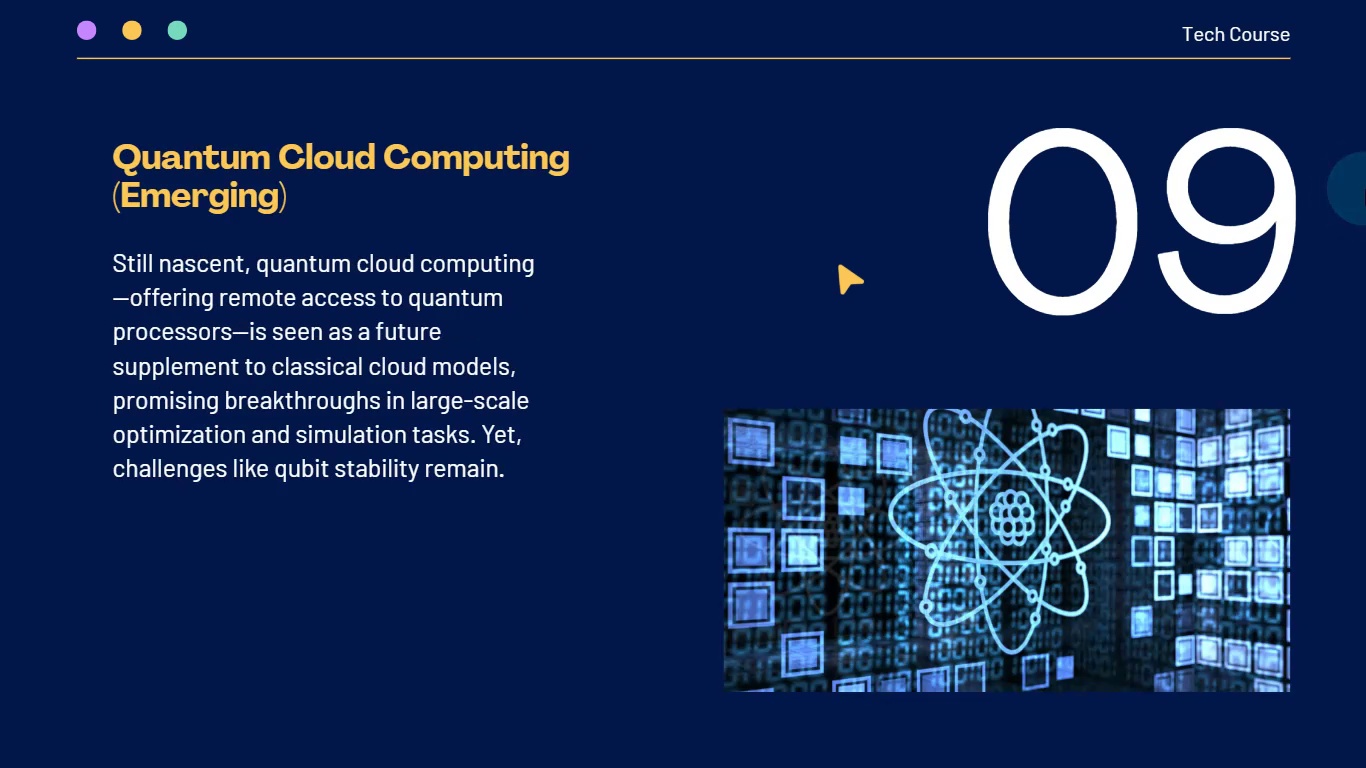 
triple_click([1365, 189])
 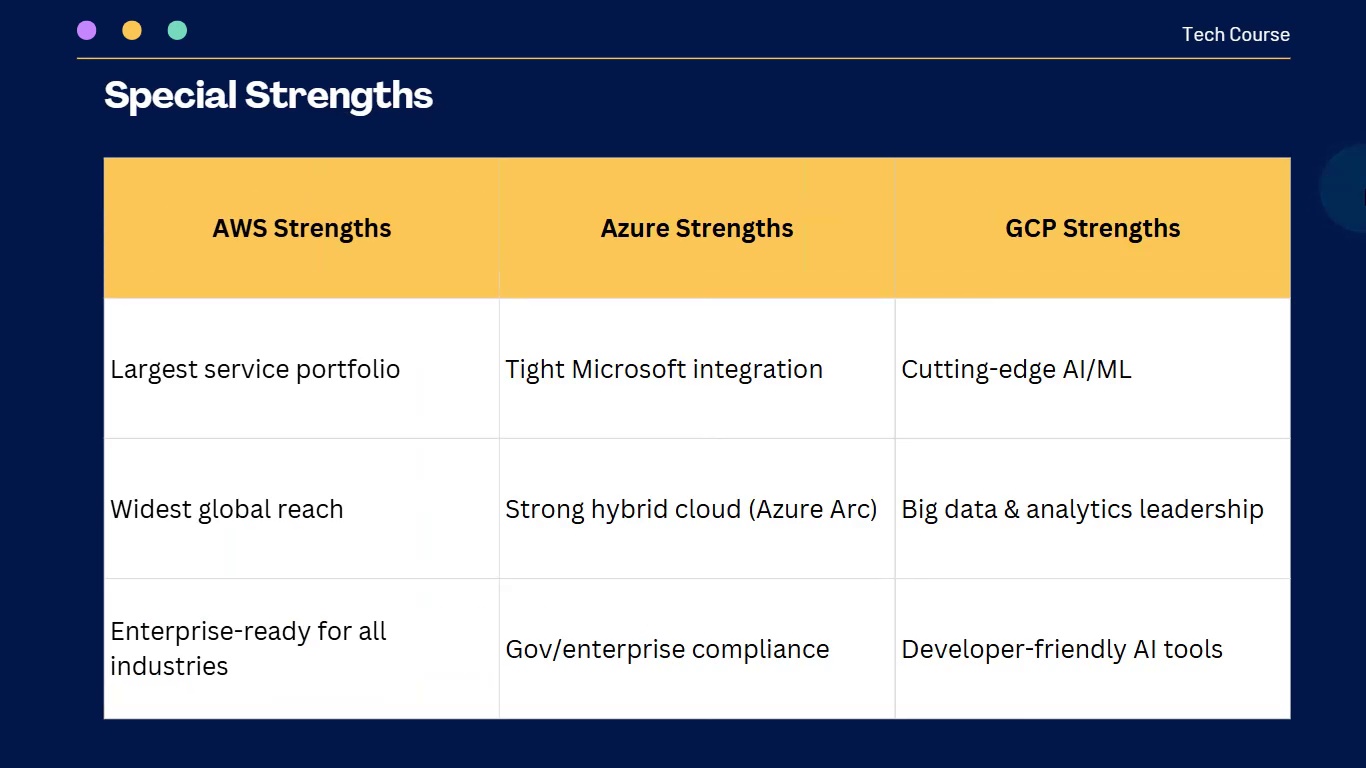 
left_click([1365, 189])
 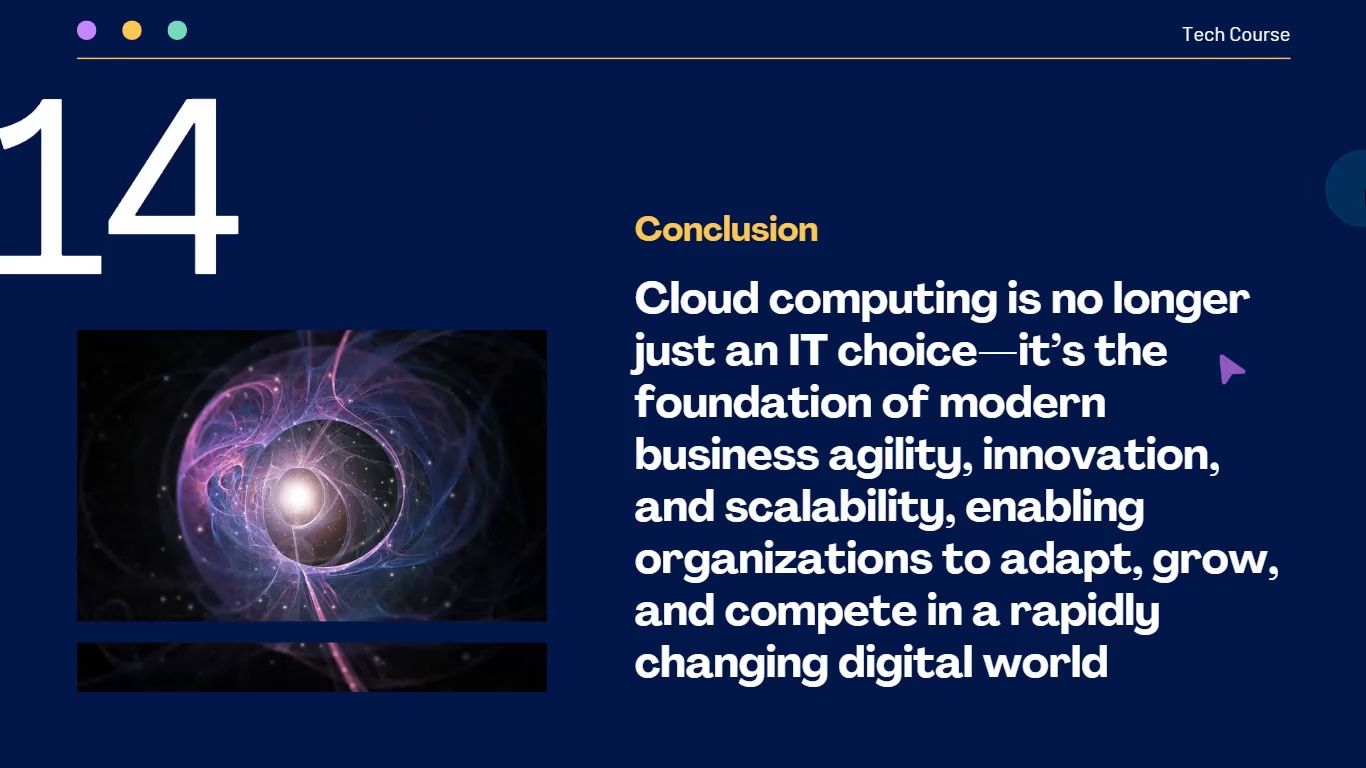 
left_click([1365, 189])
 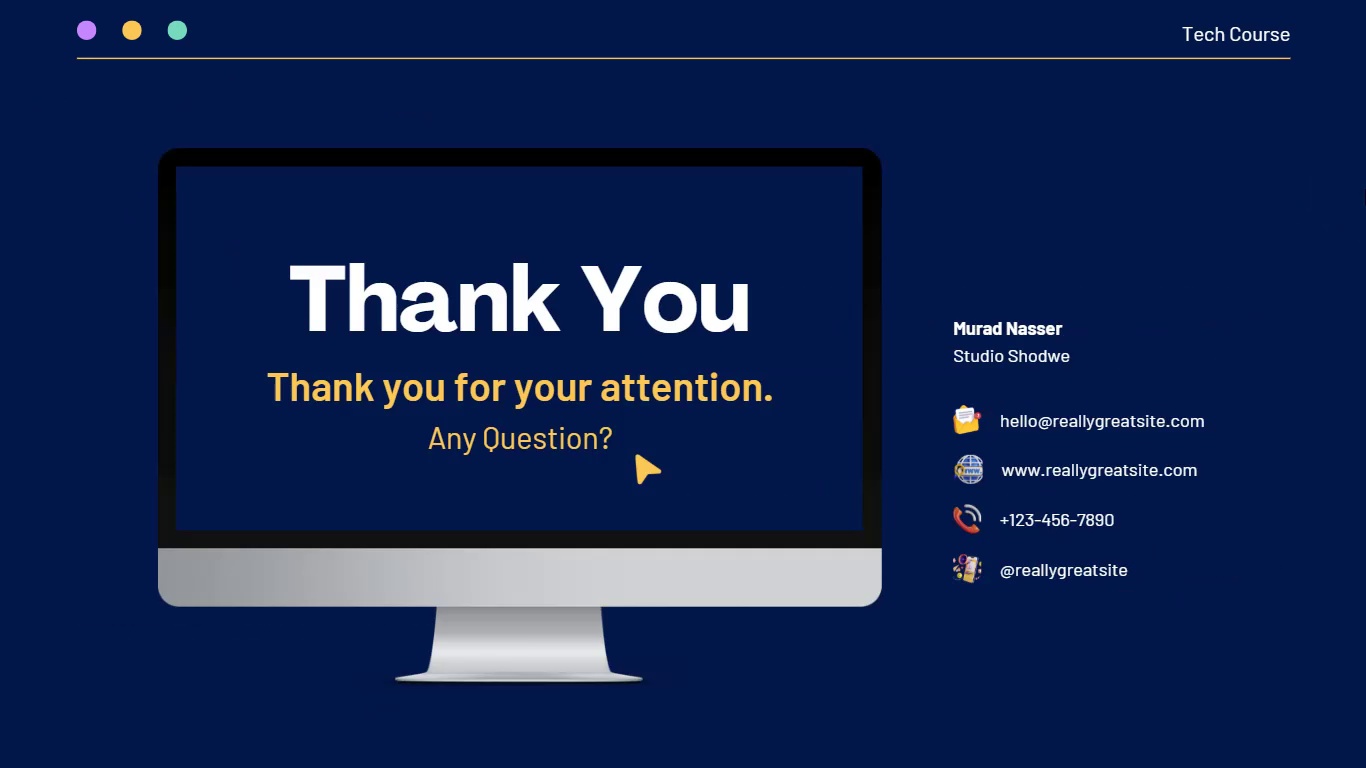 
key(Escape)
 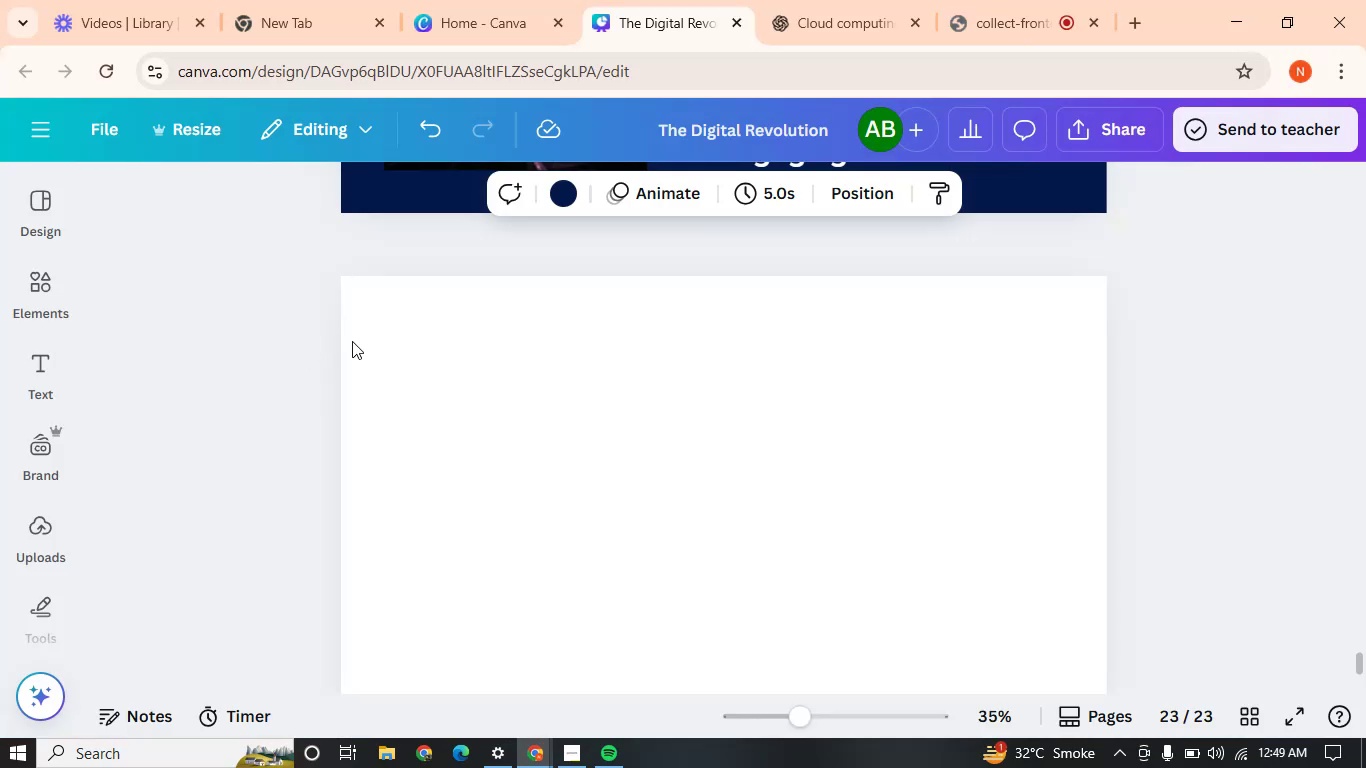 
scroll: coordinate [447, 408], scroll_direction: down, amount: 2.0
 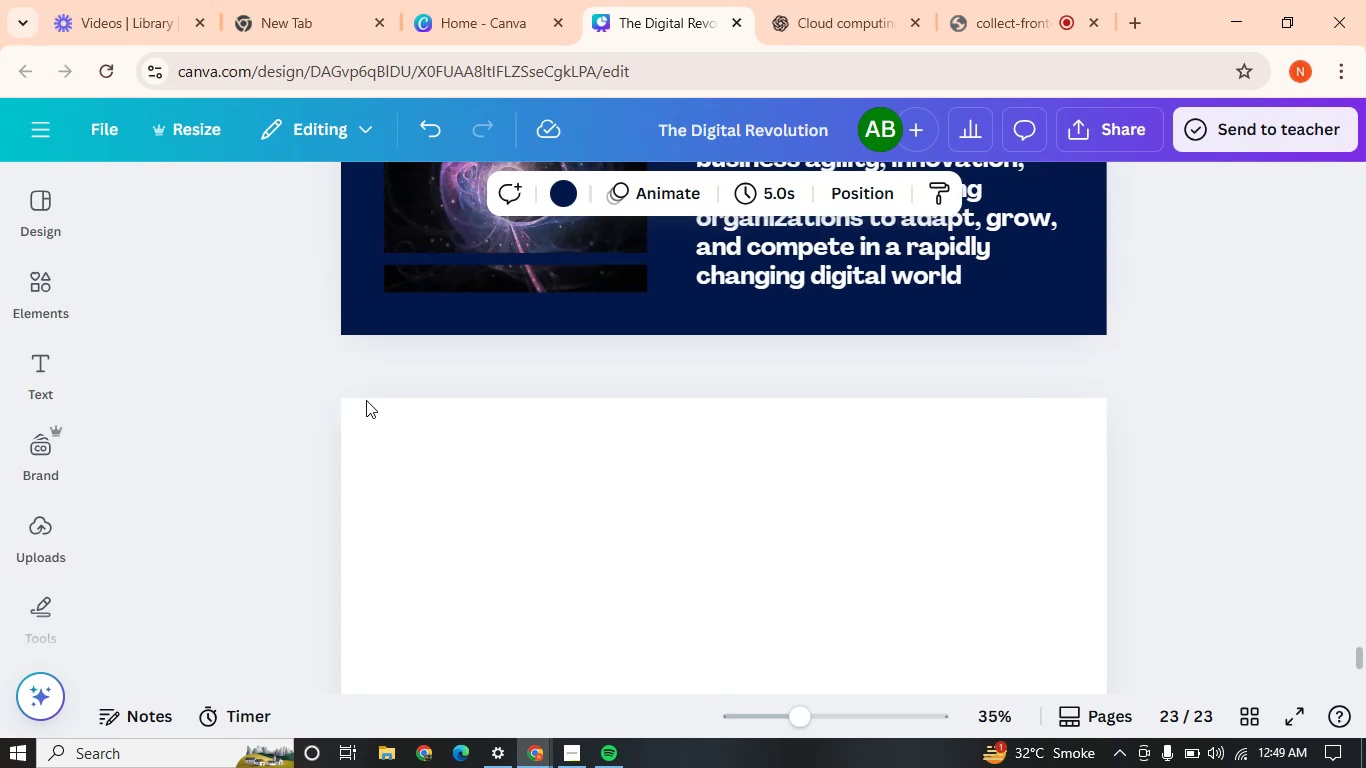 
double_click([414, 451])
 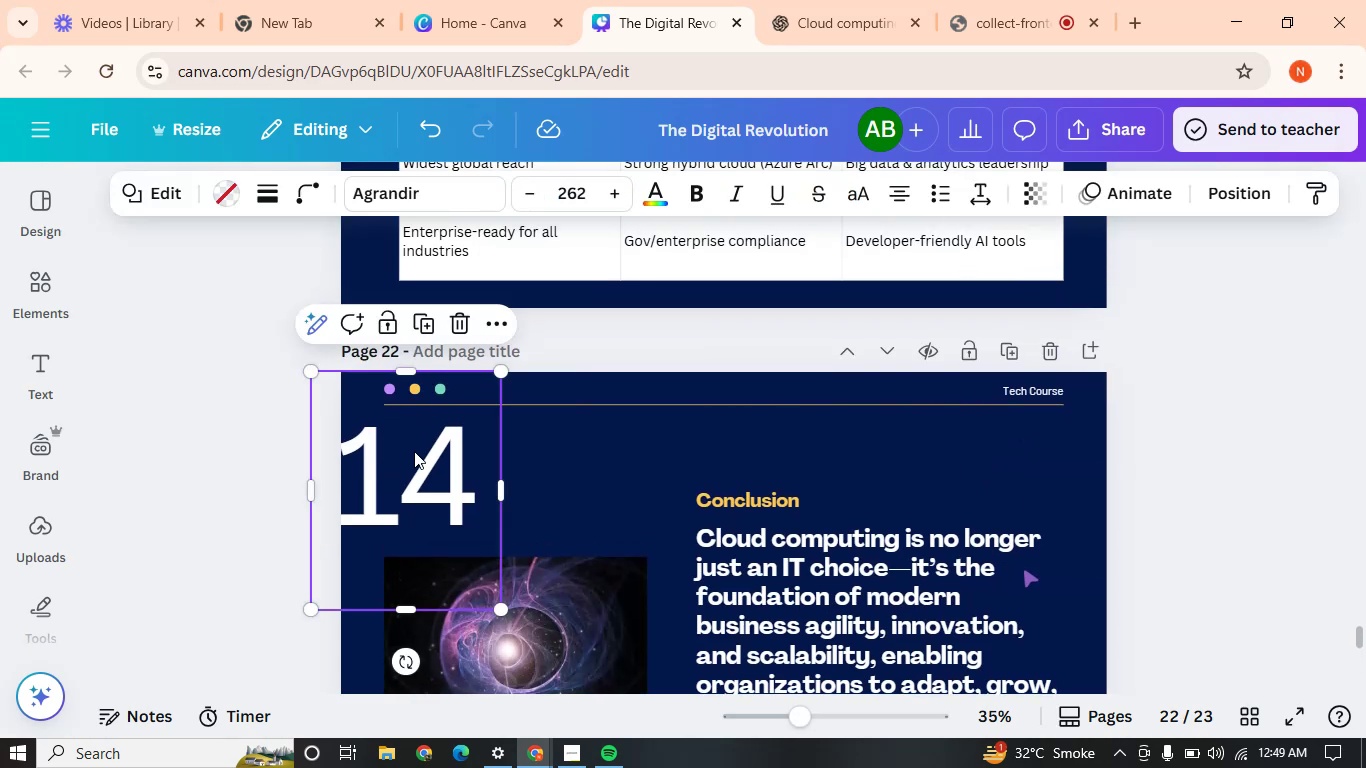 
triple_click([414, 451])
 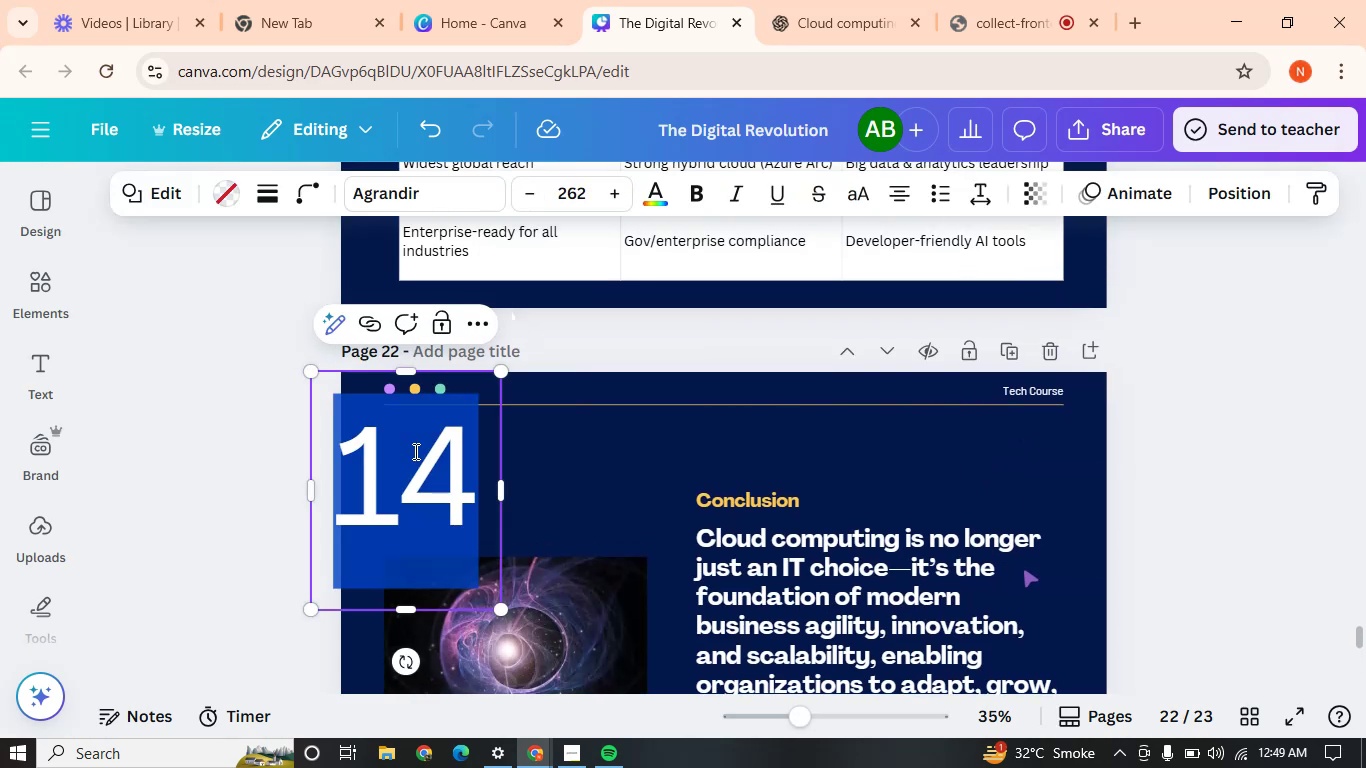 
type(10)
 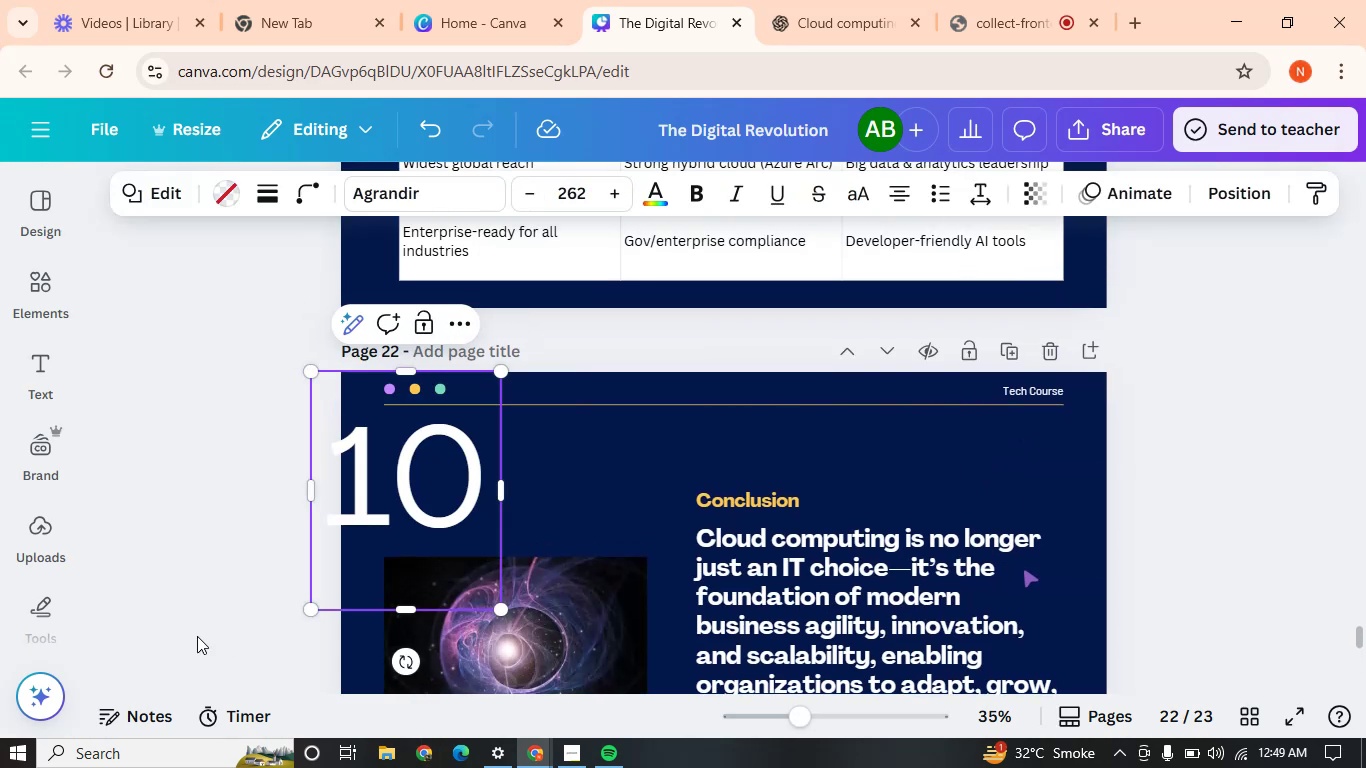 
left_click([175, 504])
 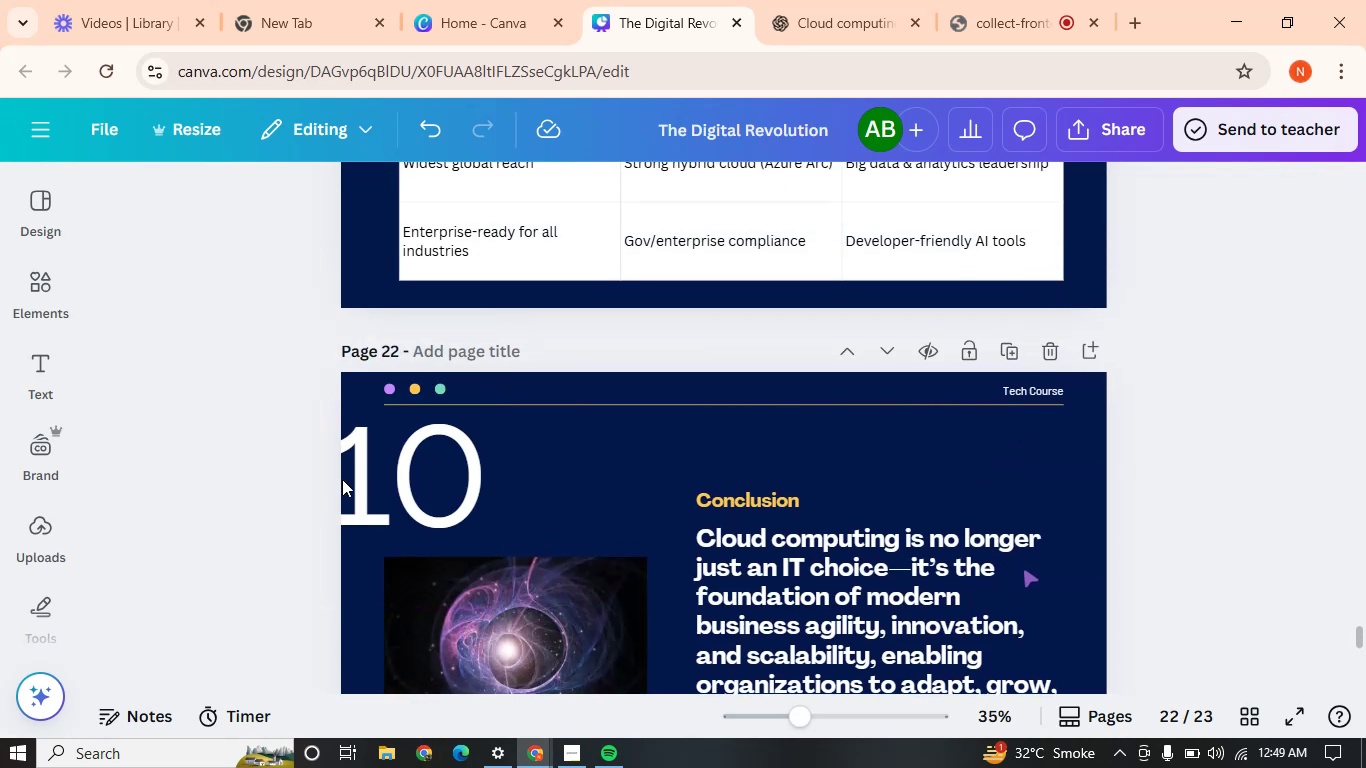 
left_click([347, 479])
 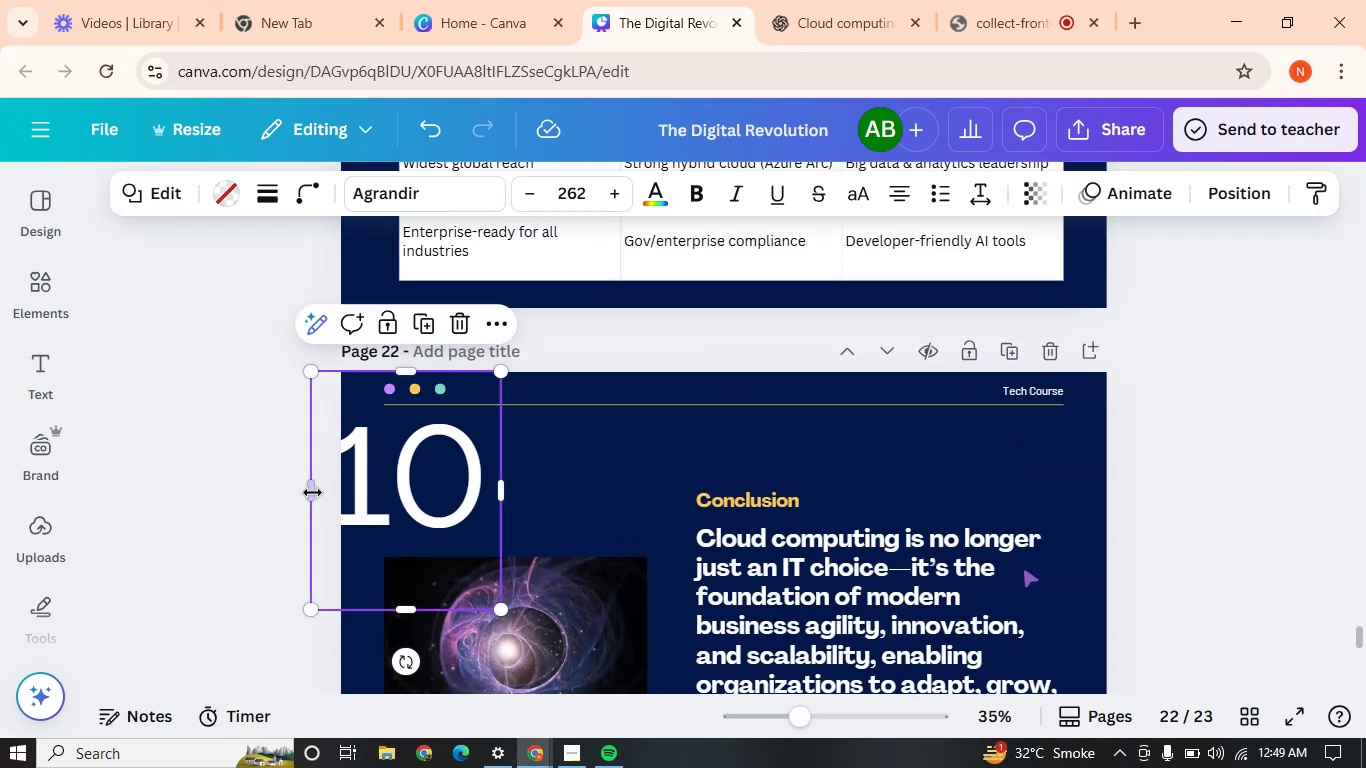 
left_click_drag(start_coordinate=[307, 489], to_coordinate=[326, 487])
 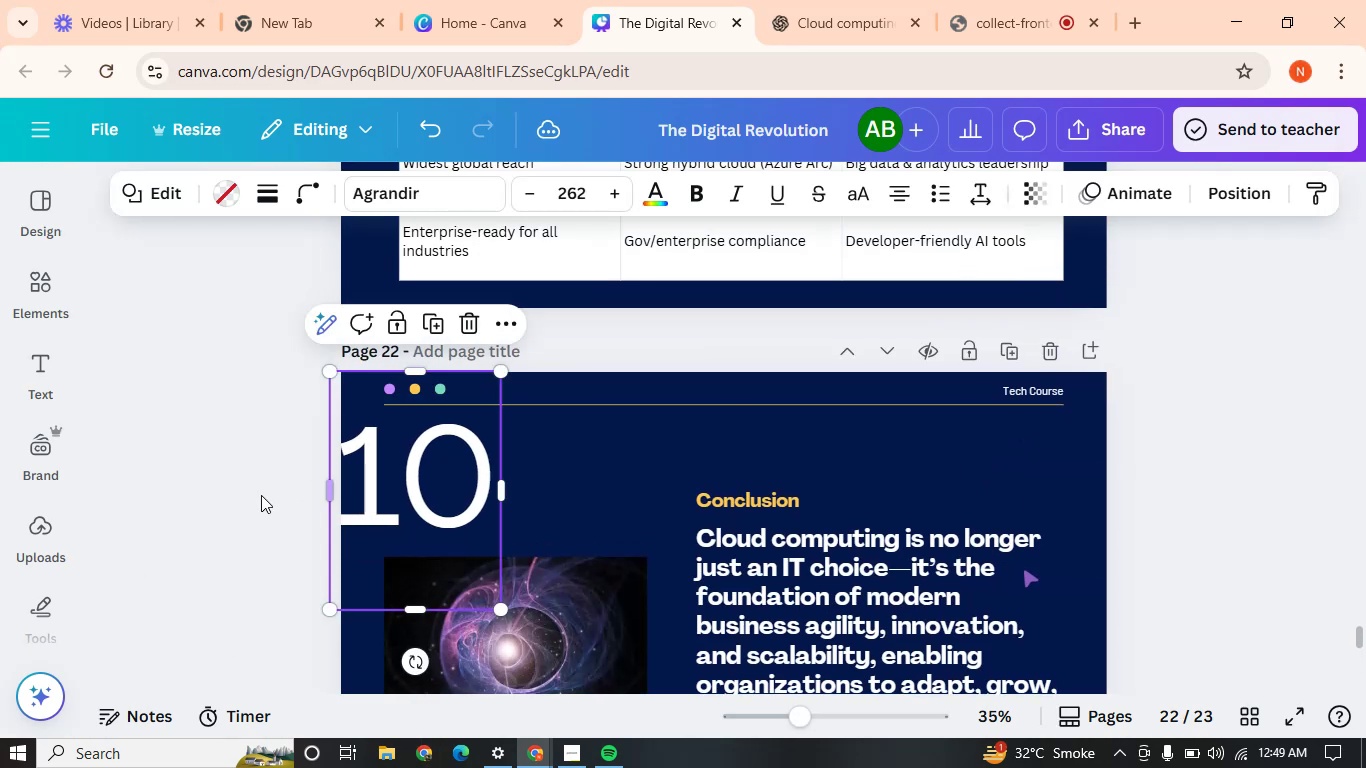 
left_click([261, 495])
 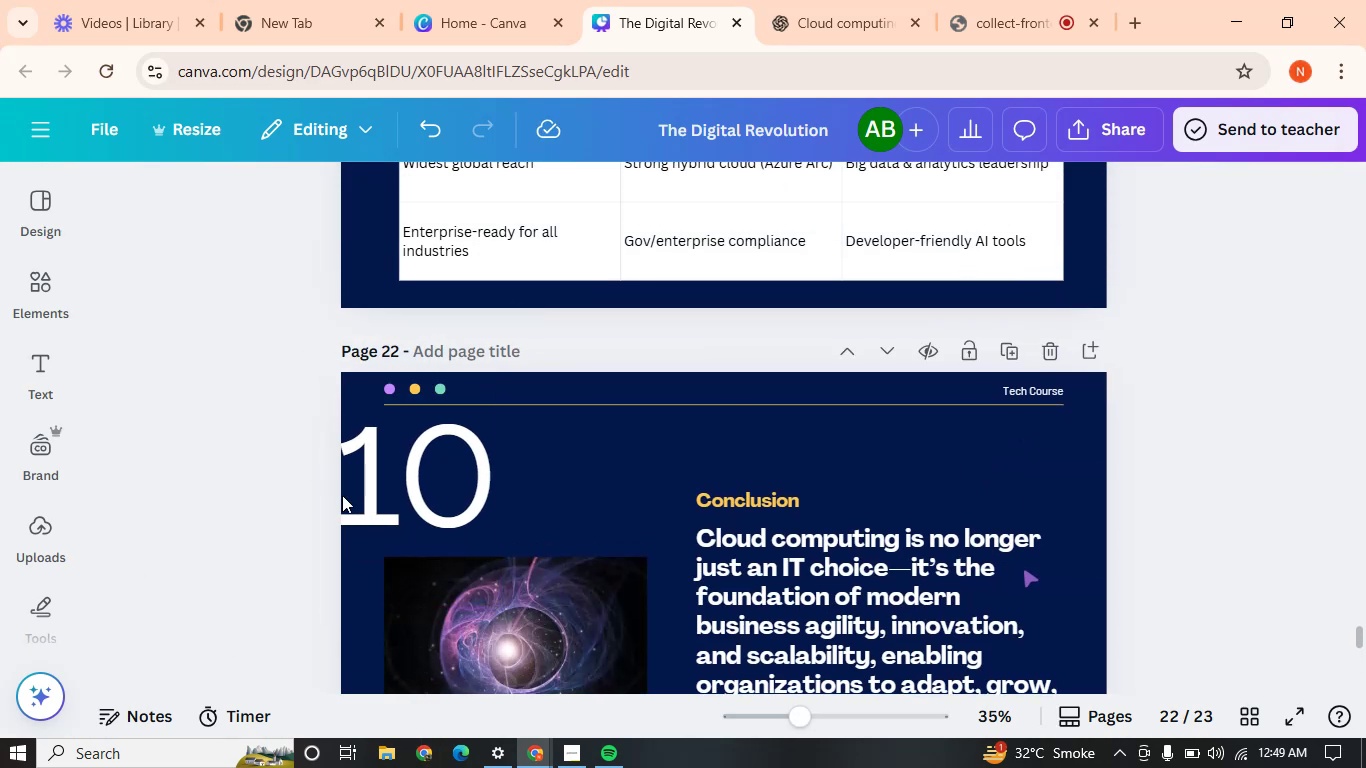 
left_click([388, 488])
 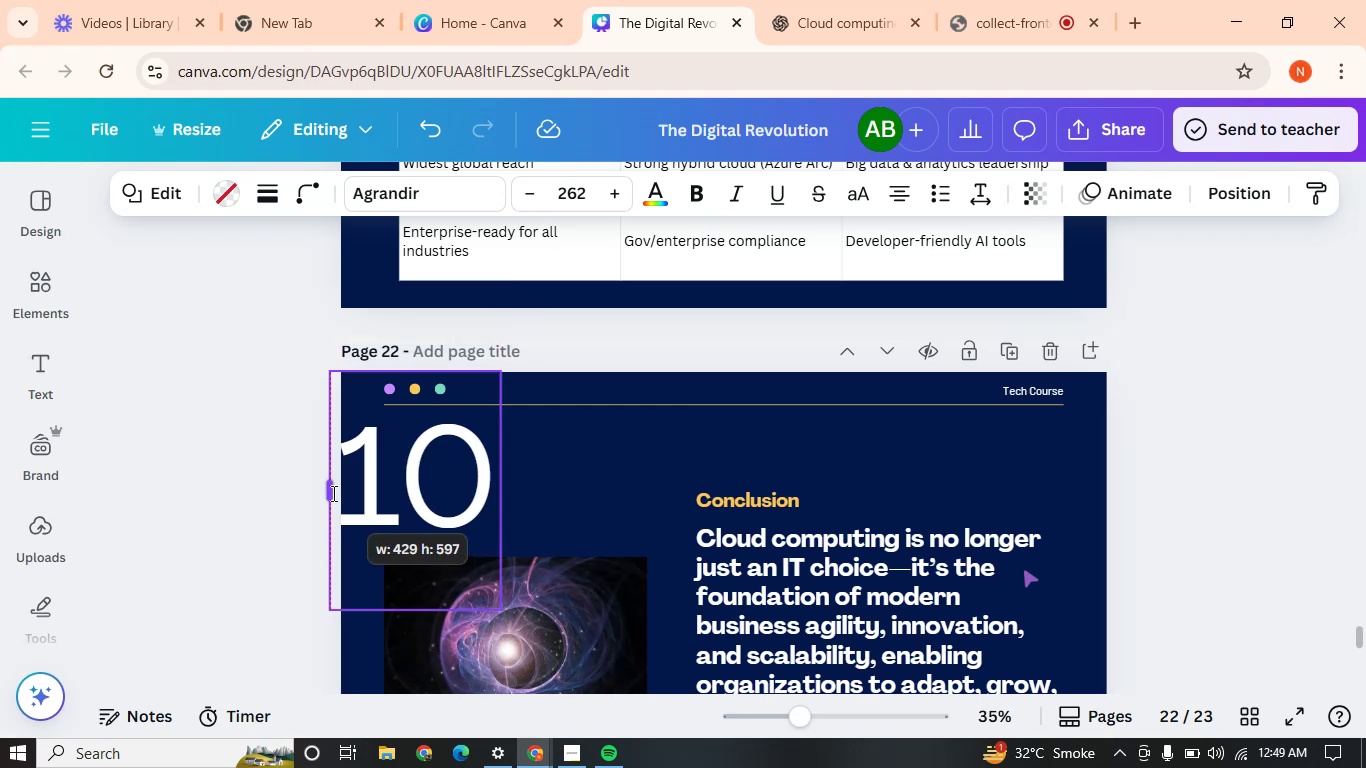 
double_click([356, 477])
 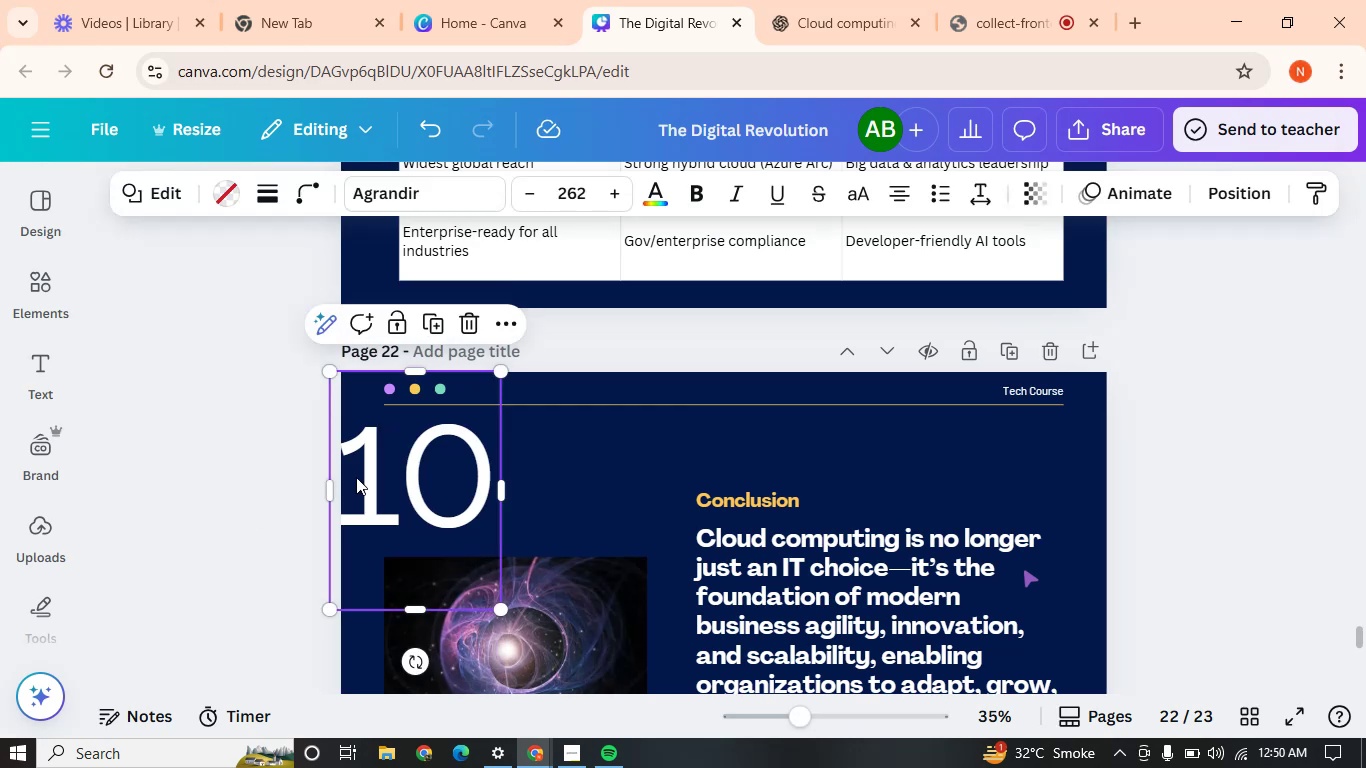 
key(ArrowRight)
 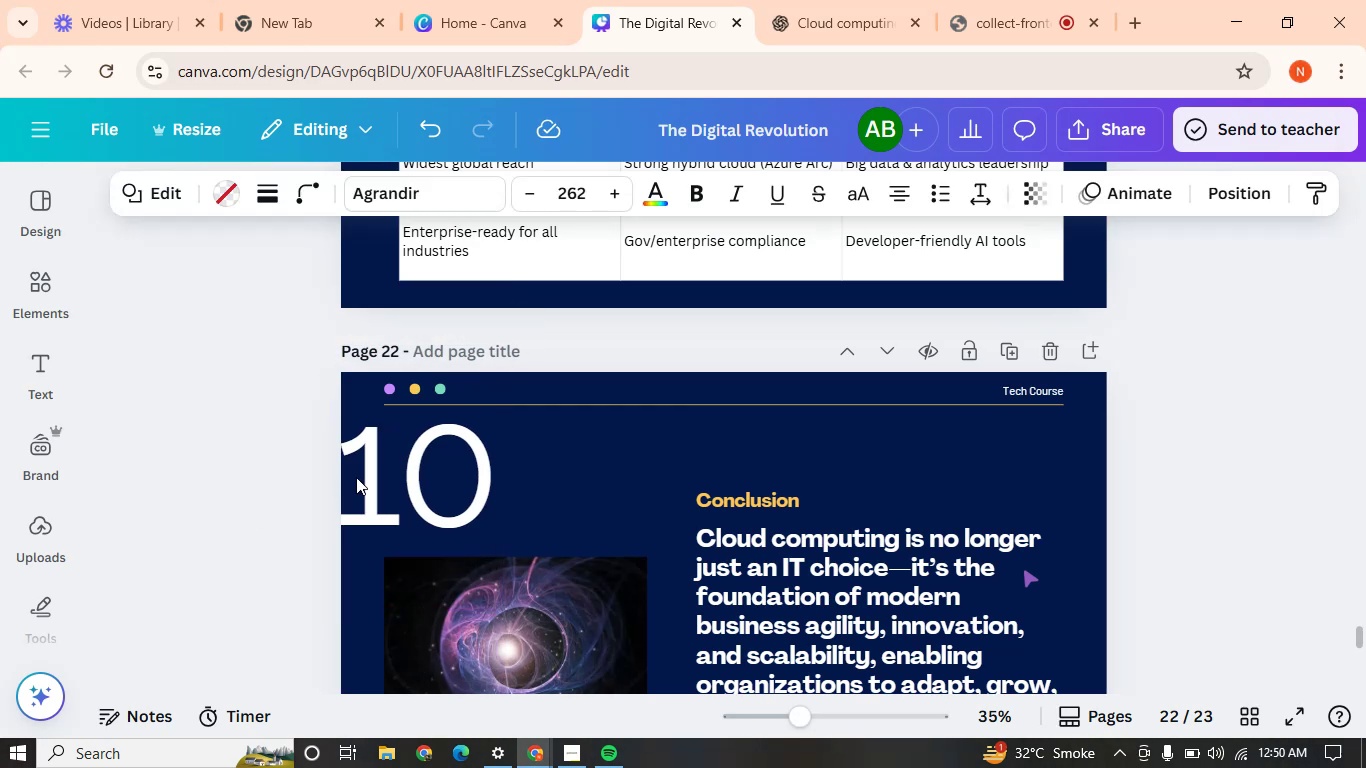 
key(ArrowRight)
 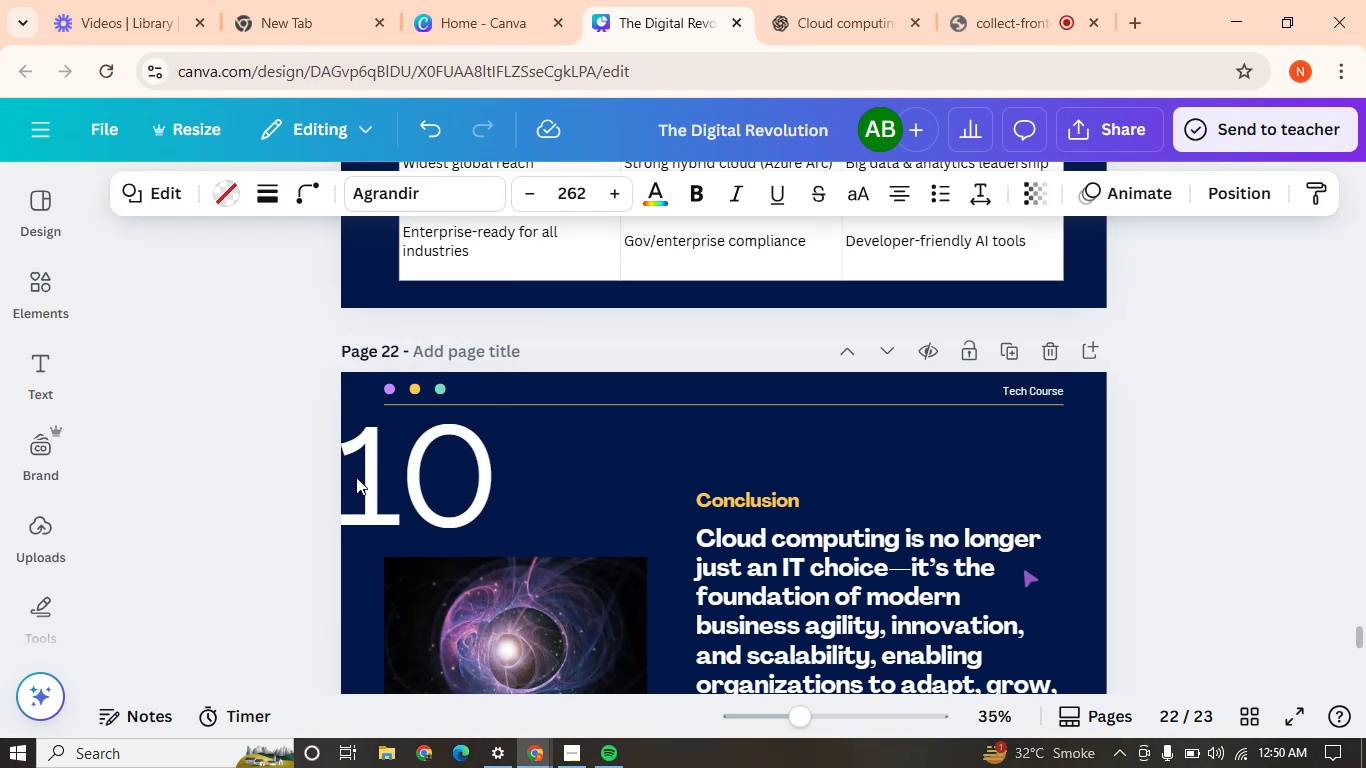 
key(ArrowRight)
 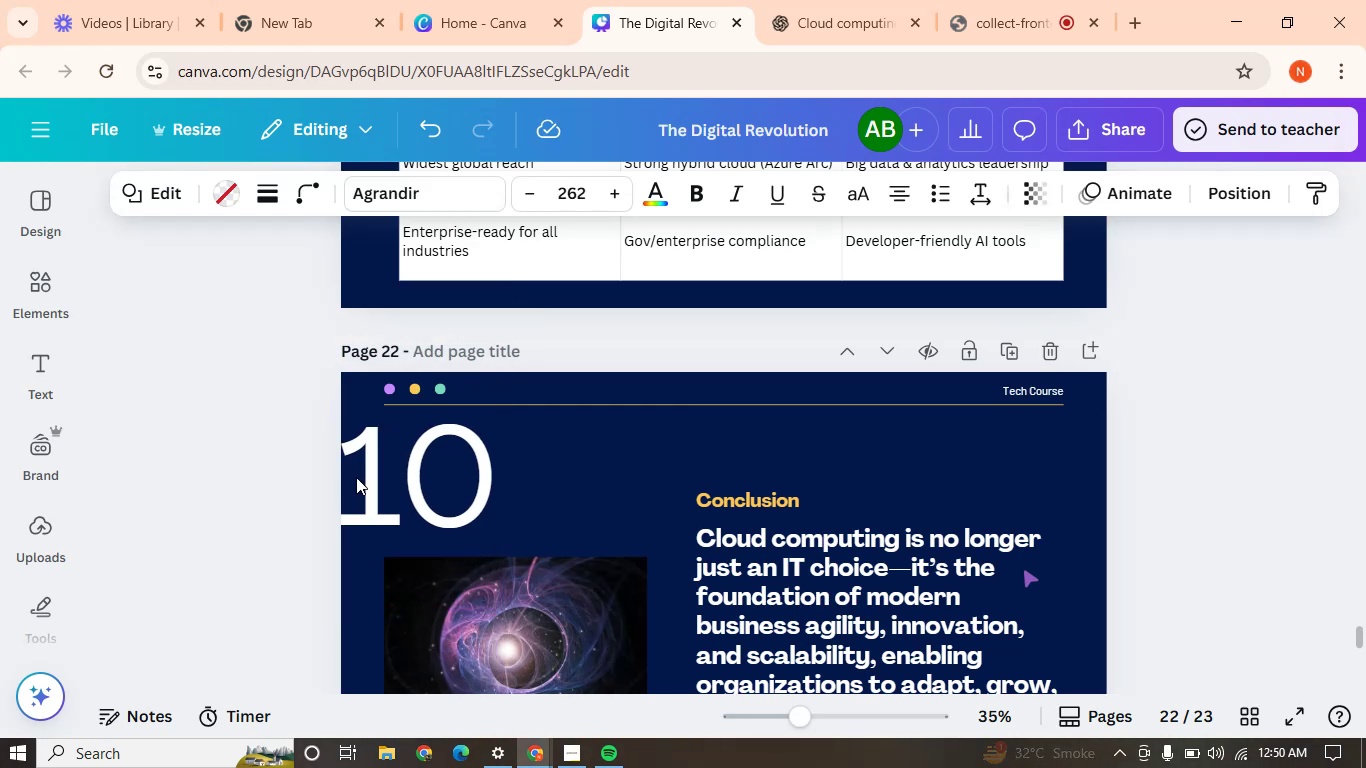 
key(ArrowRight)
 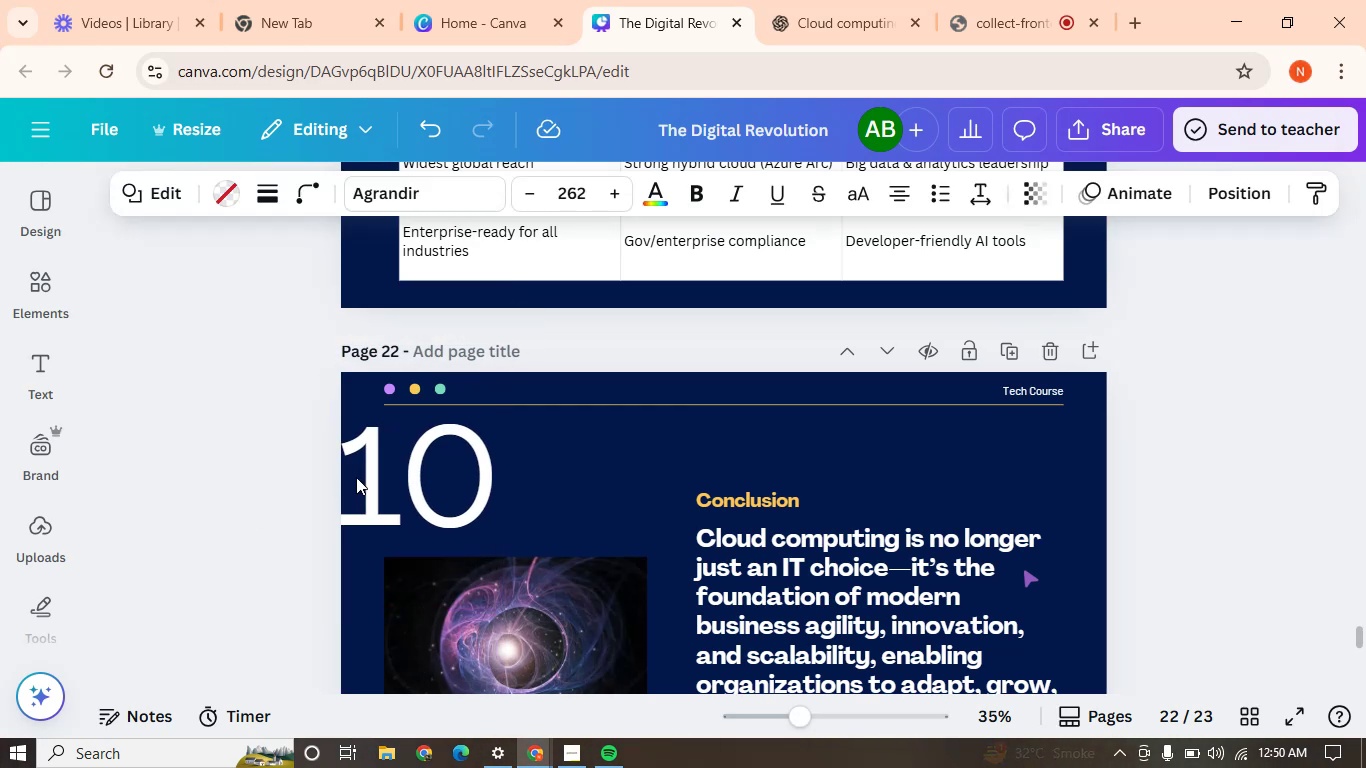 
key(ArrowRight)
 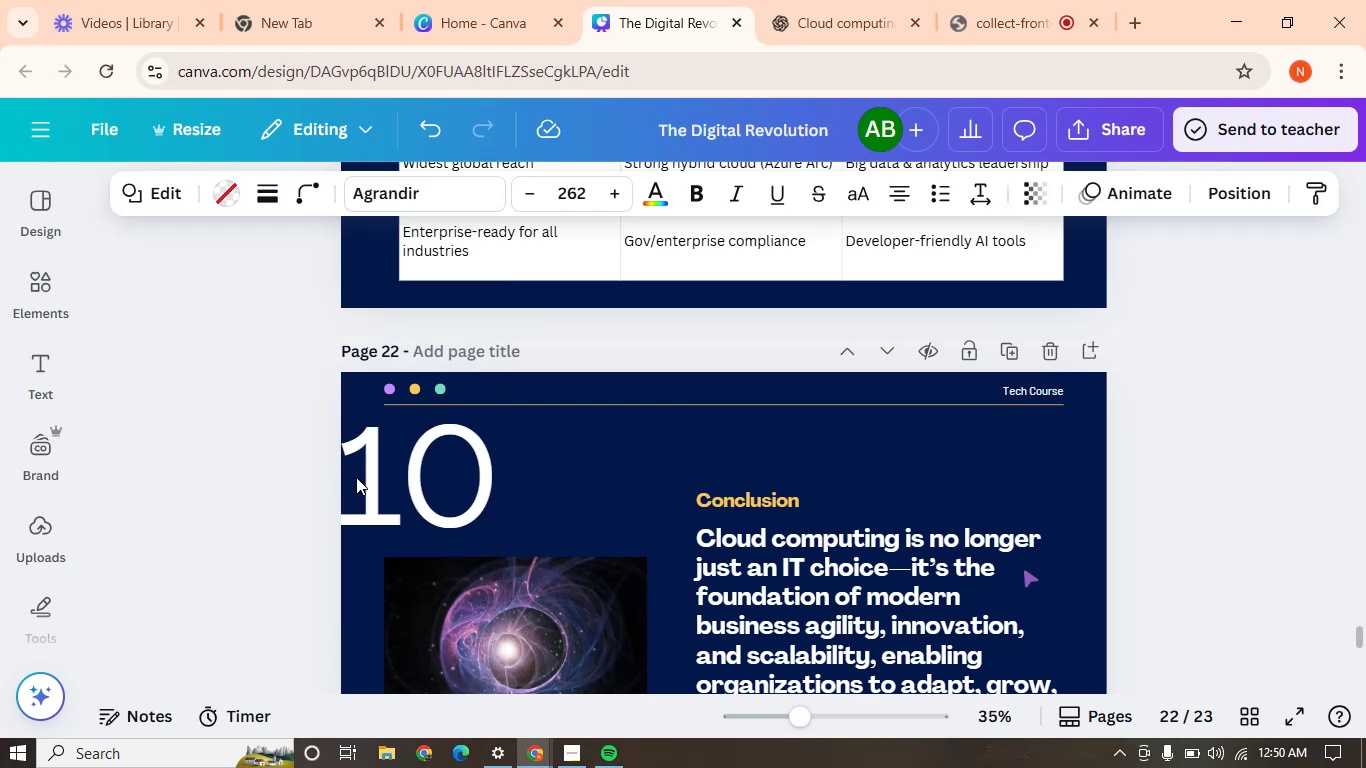 
key(ArrowRight)
 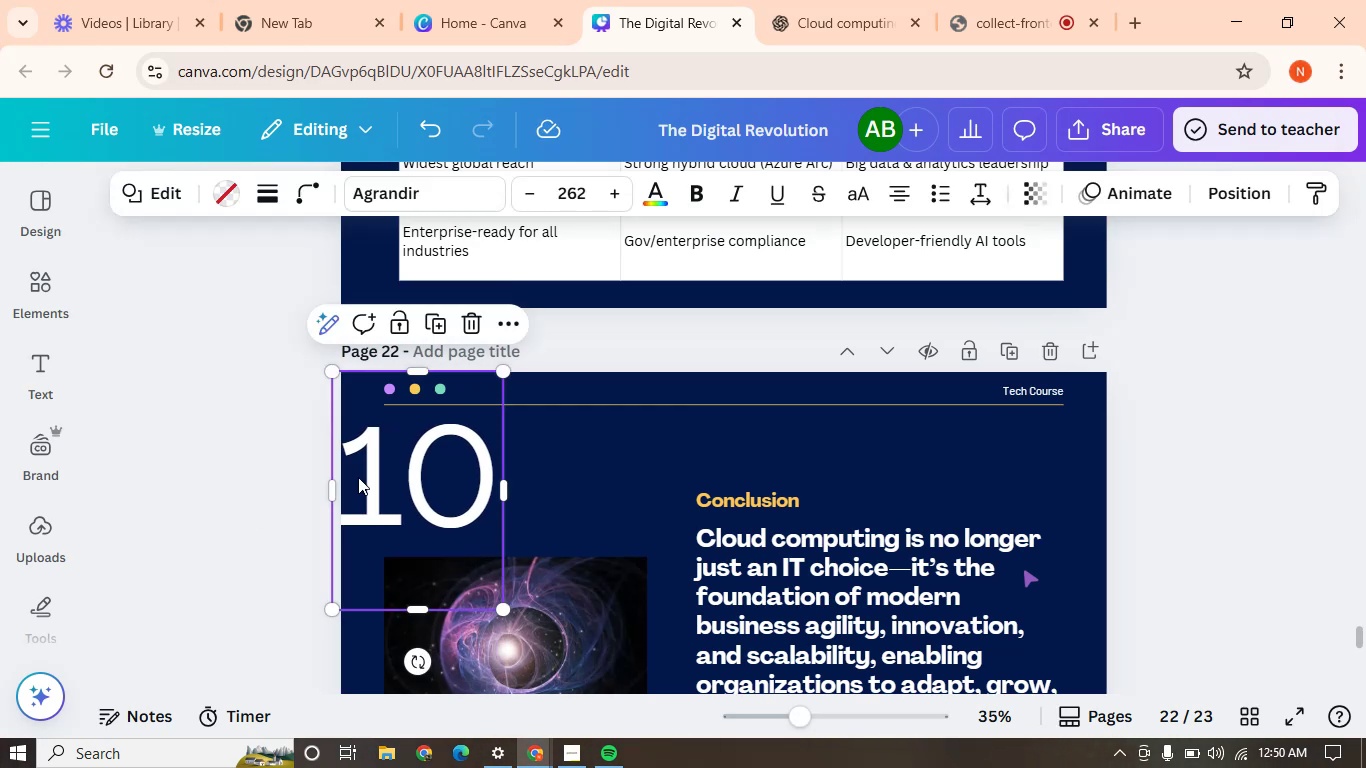 
left_click([307, 515])
 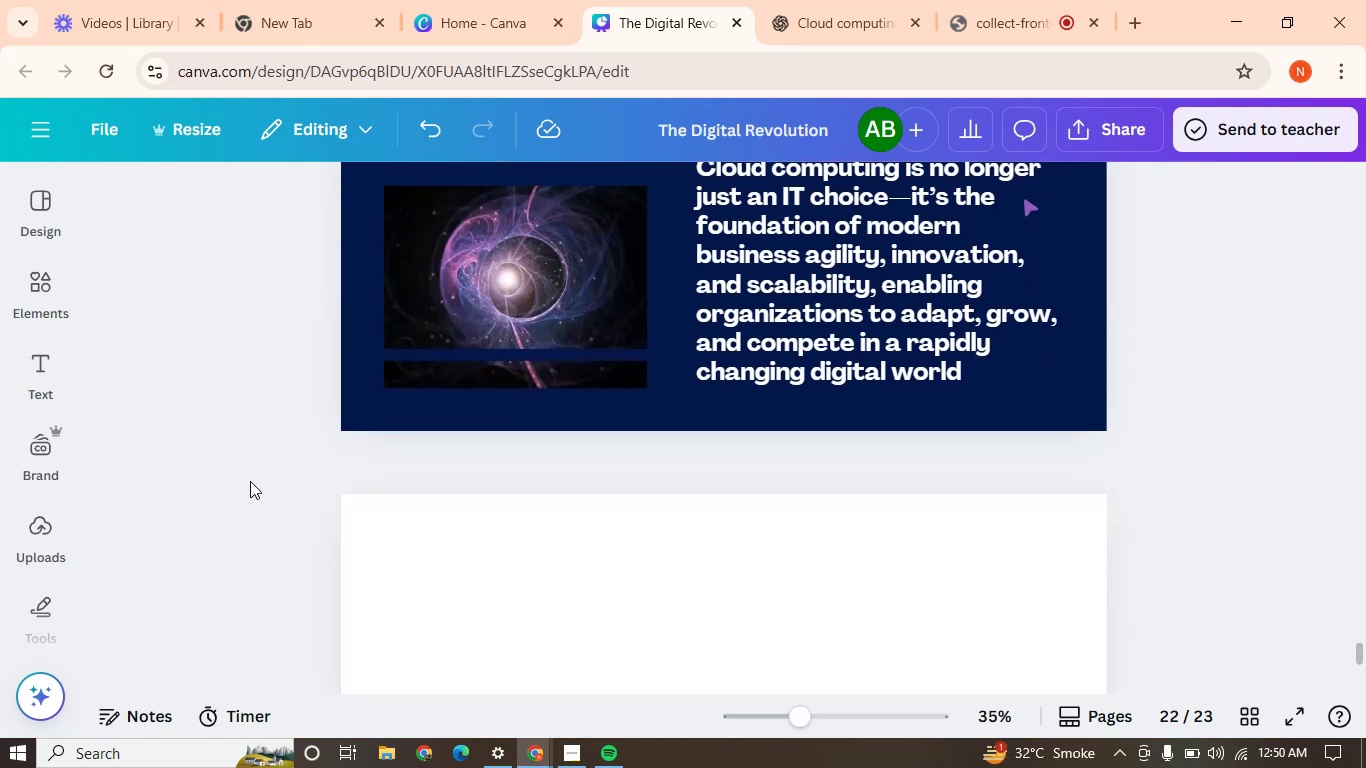 
wait(5.39)
 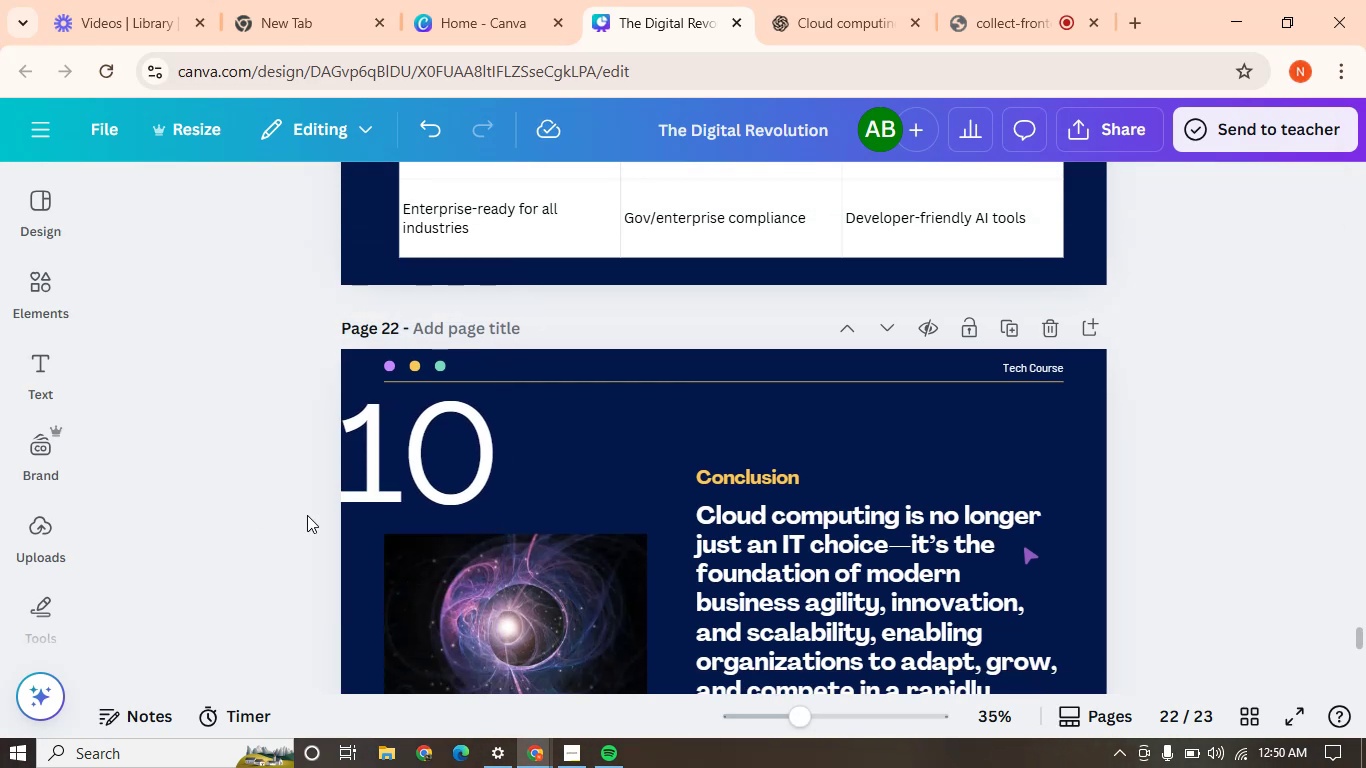 
scroll: coordinate [704, 399], scroll_direction: up, amount: 21.0
 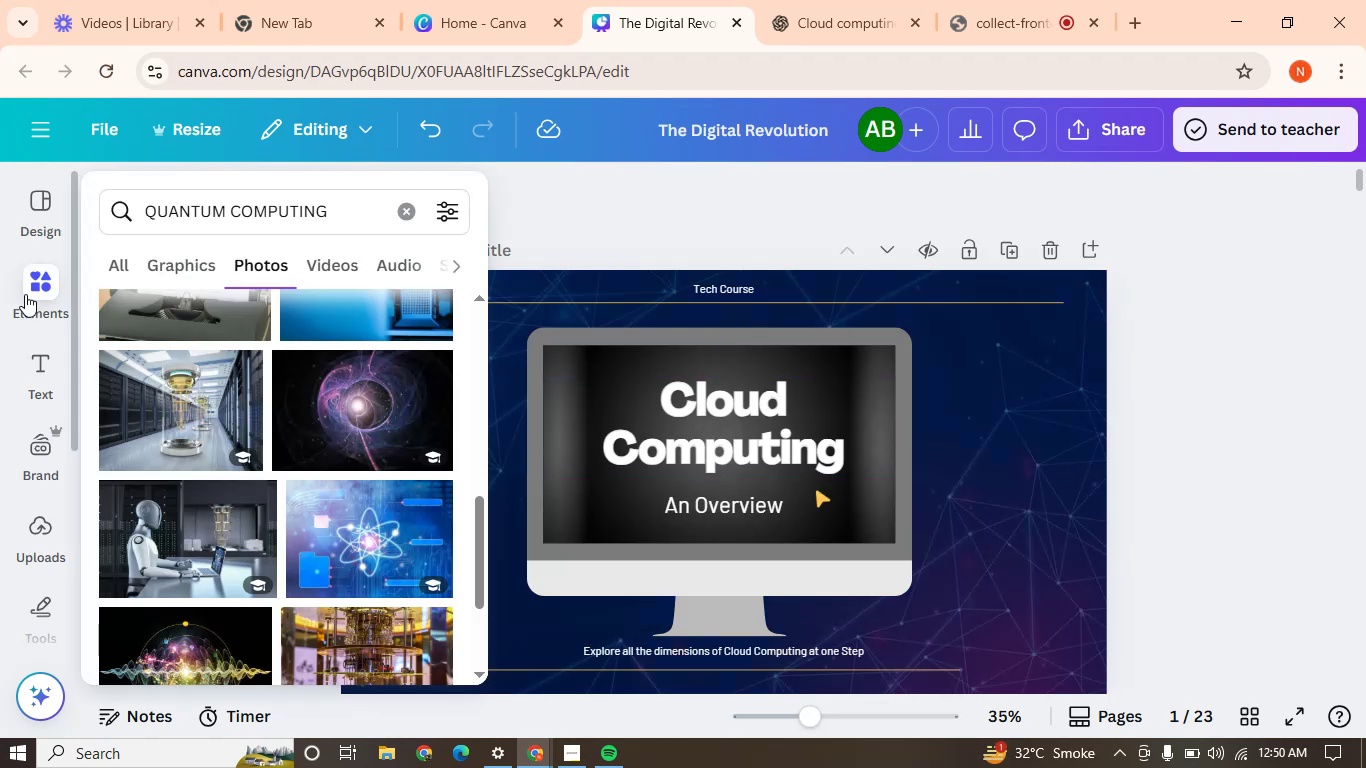 
left_click_drag(start_coordinate=[338, 397], to_coordinate=[583, 385])
 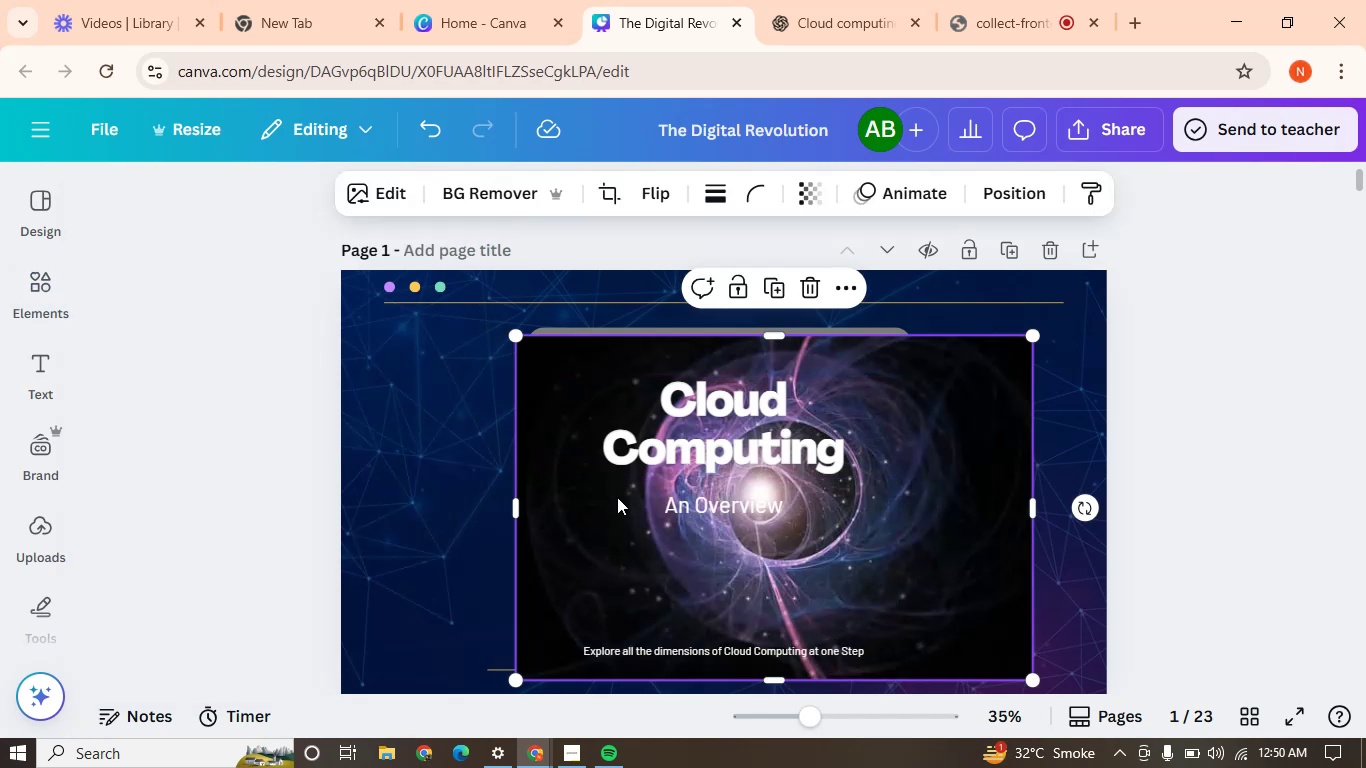 
left_click_drag(start_coordinate=[694, 566], to_coordinate=[681, 503])
 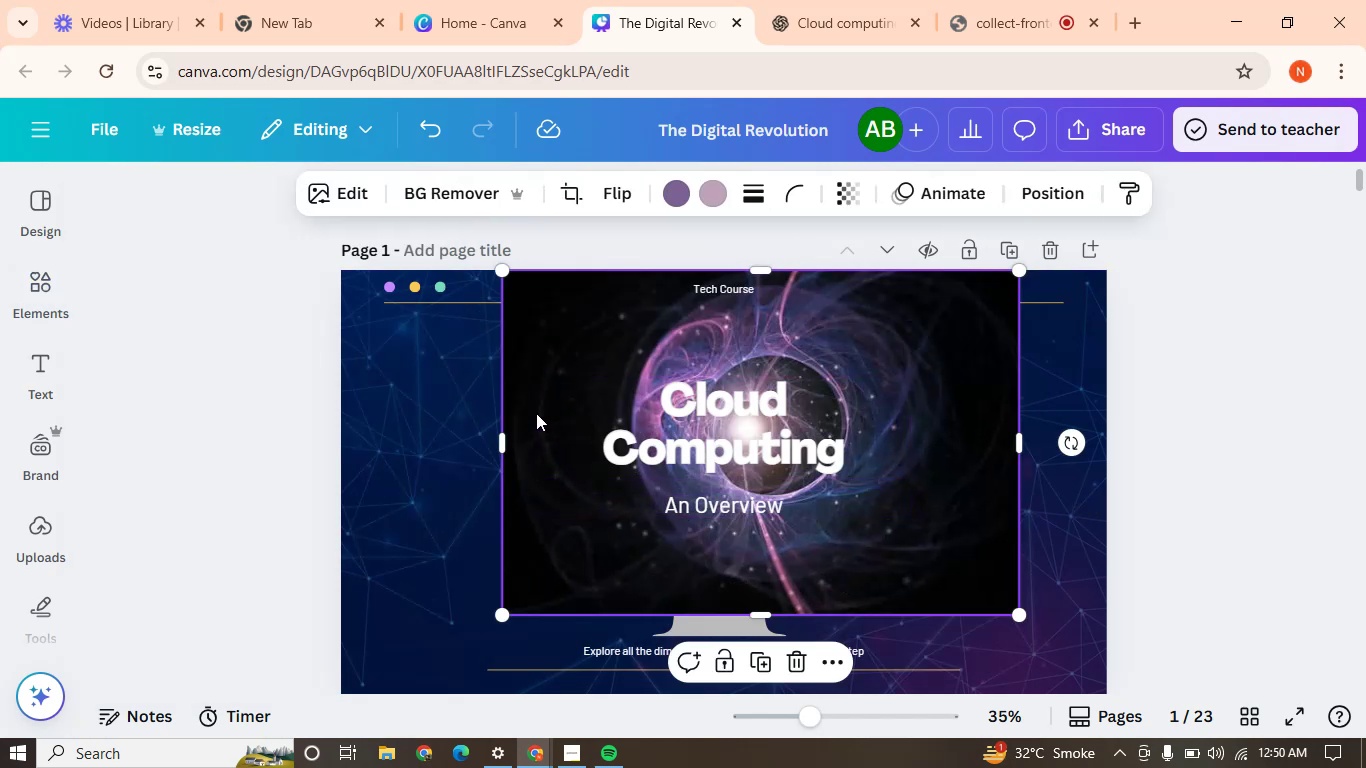 
left_click_drag(start_coordinate=[524, 418], to_coordinate=[652, 419])
 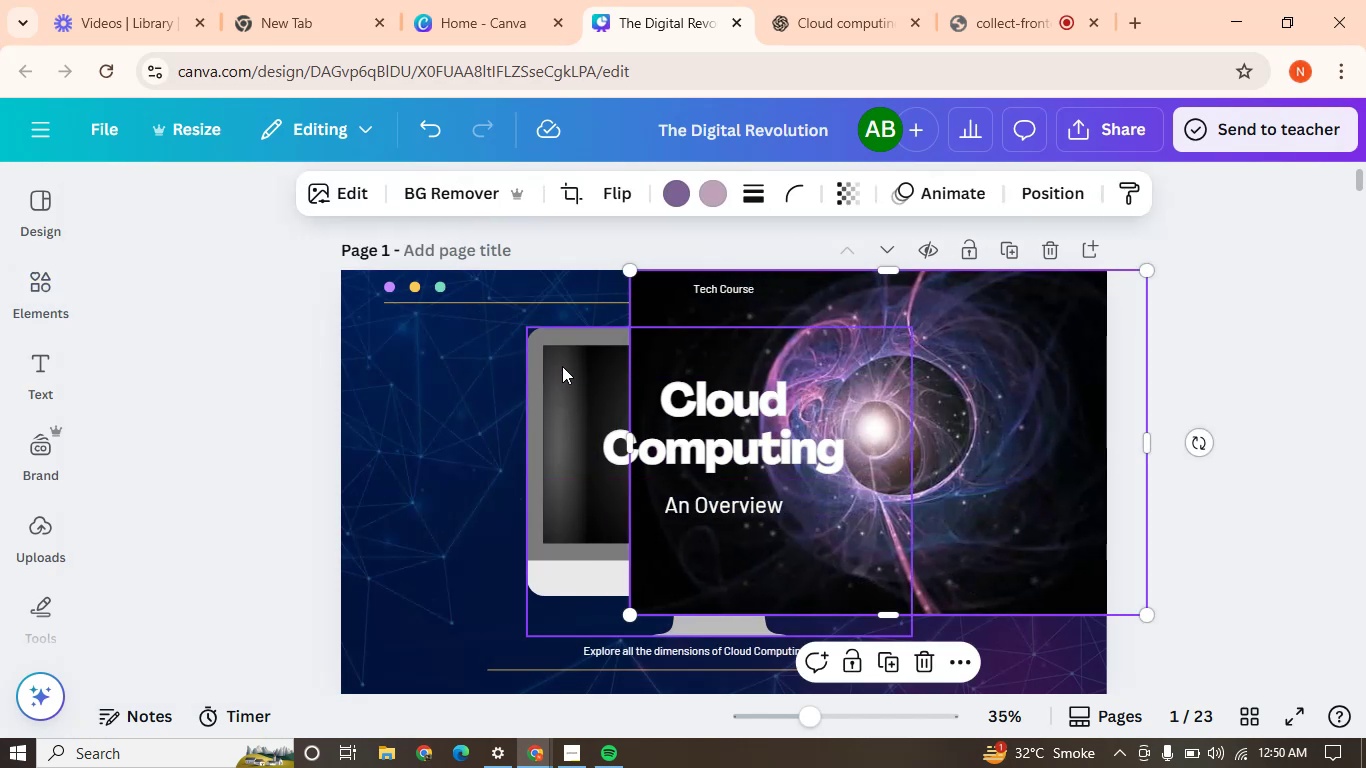 
left_click([564, 358])
 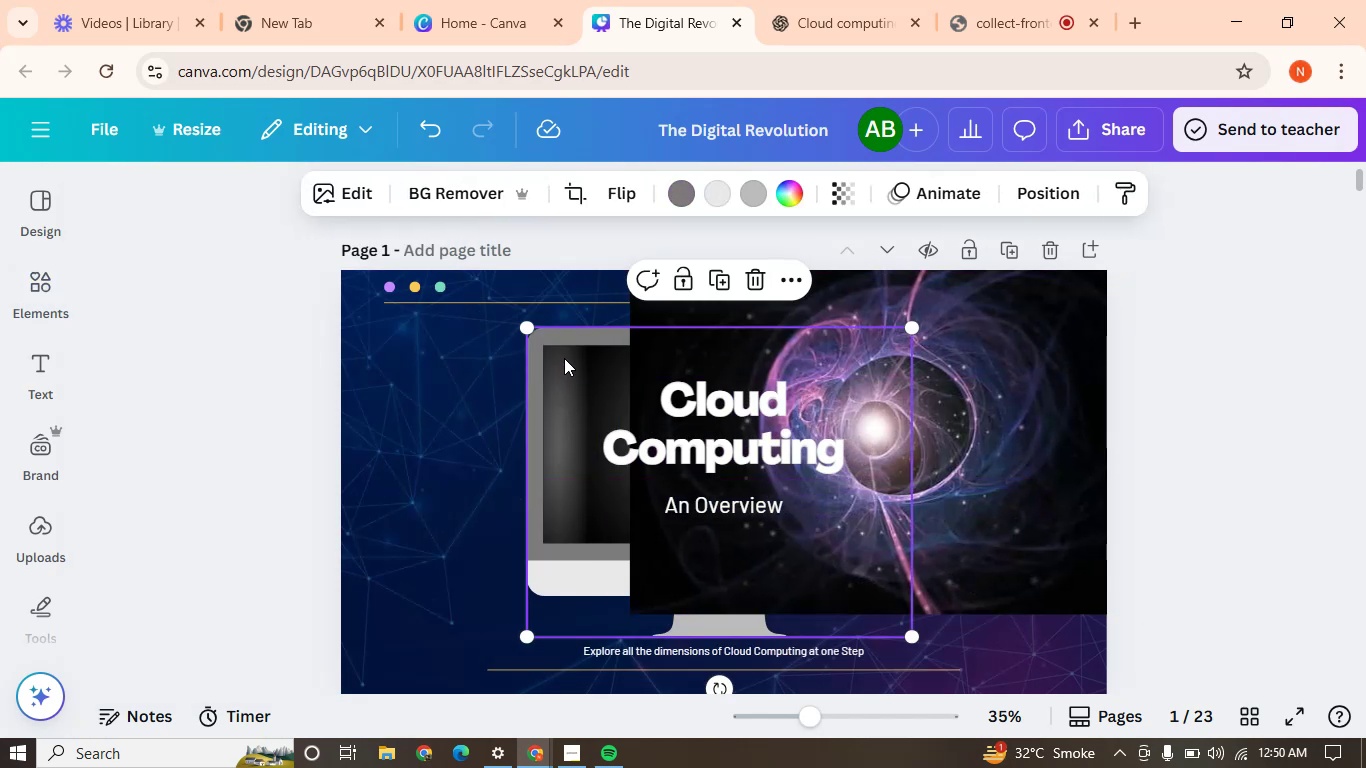 
double_click([564, 358])
 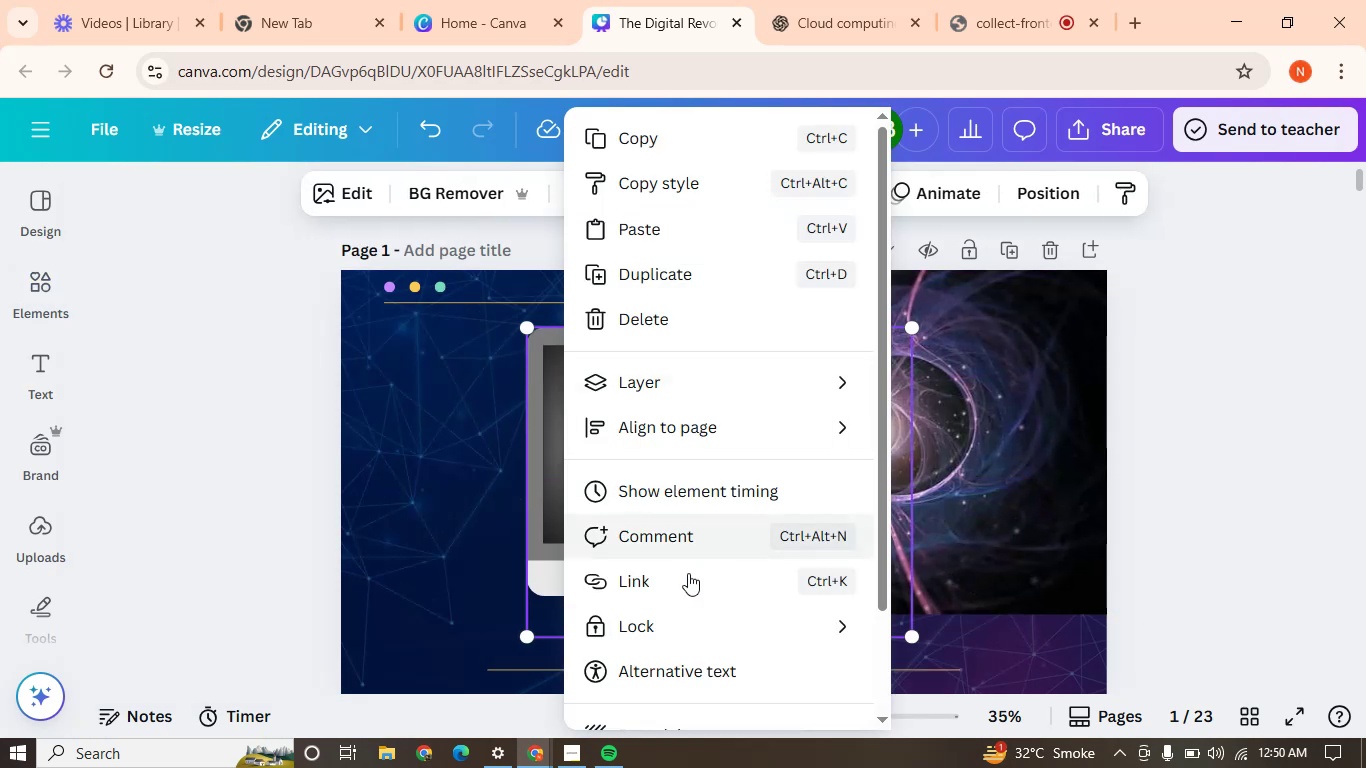 
scroll: coordinate [698, 619], scroll_direction: down, amount: 1.0
 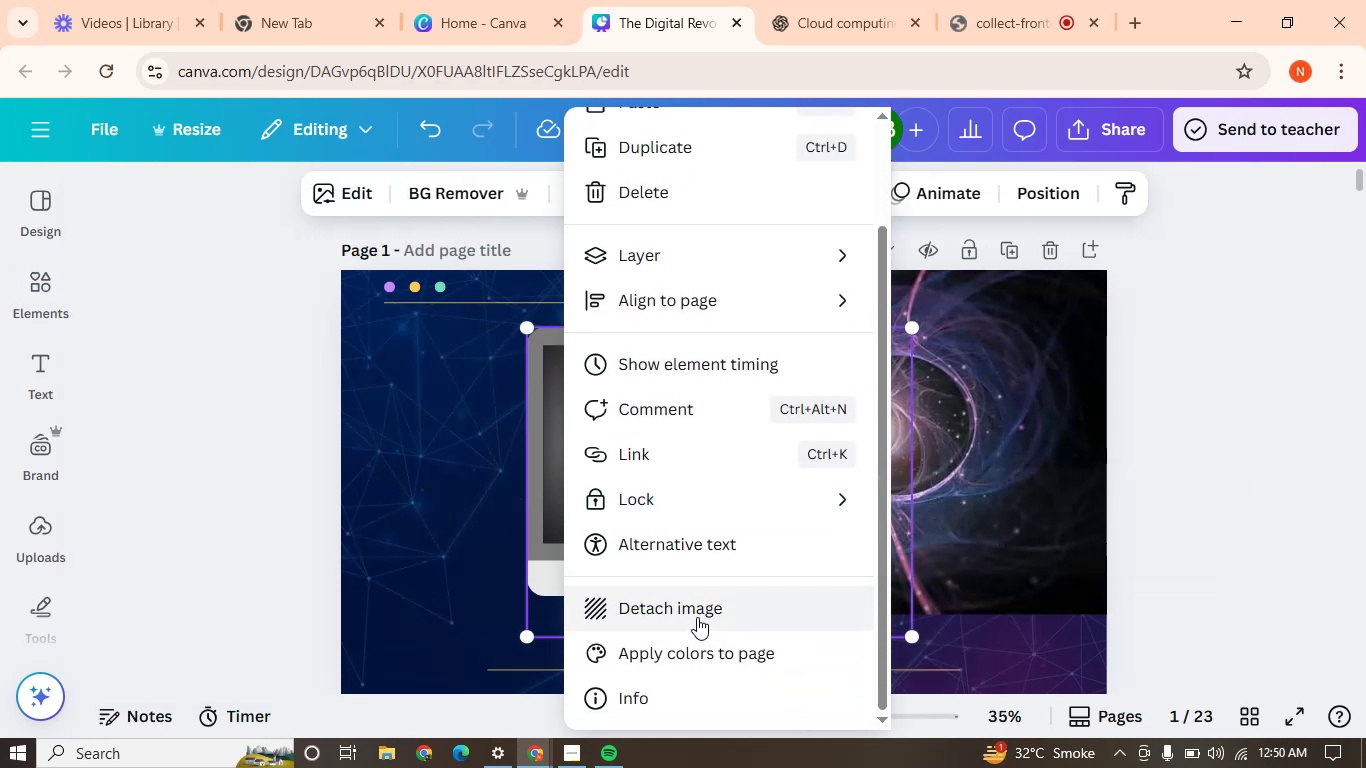 
left_click([697, 617])
 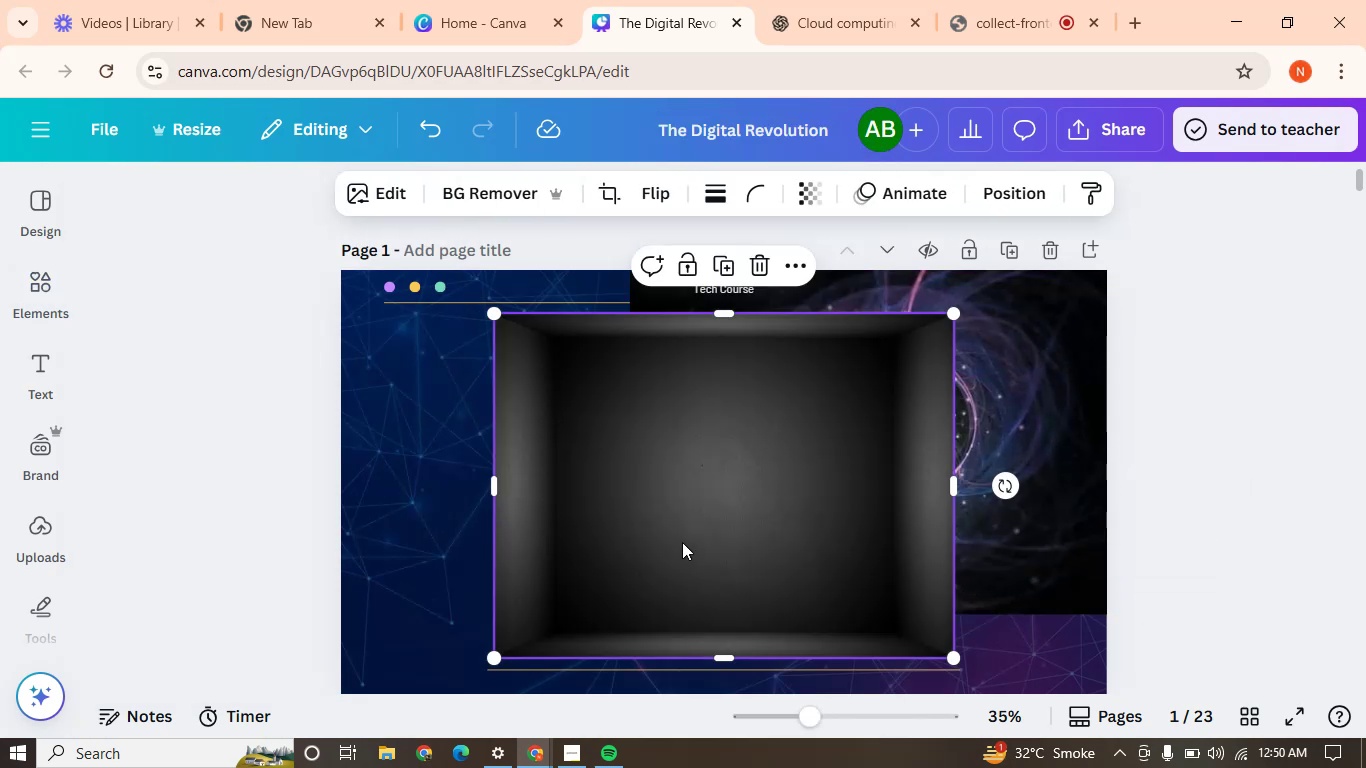 
key(Delete)
 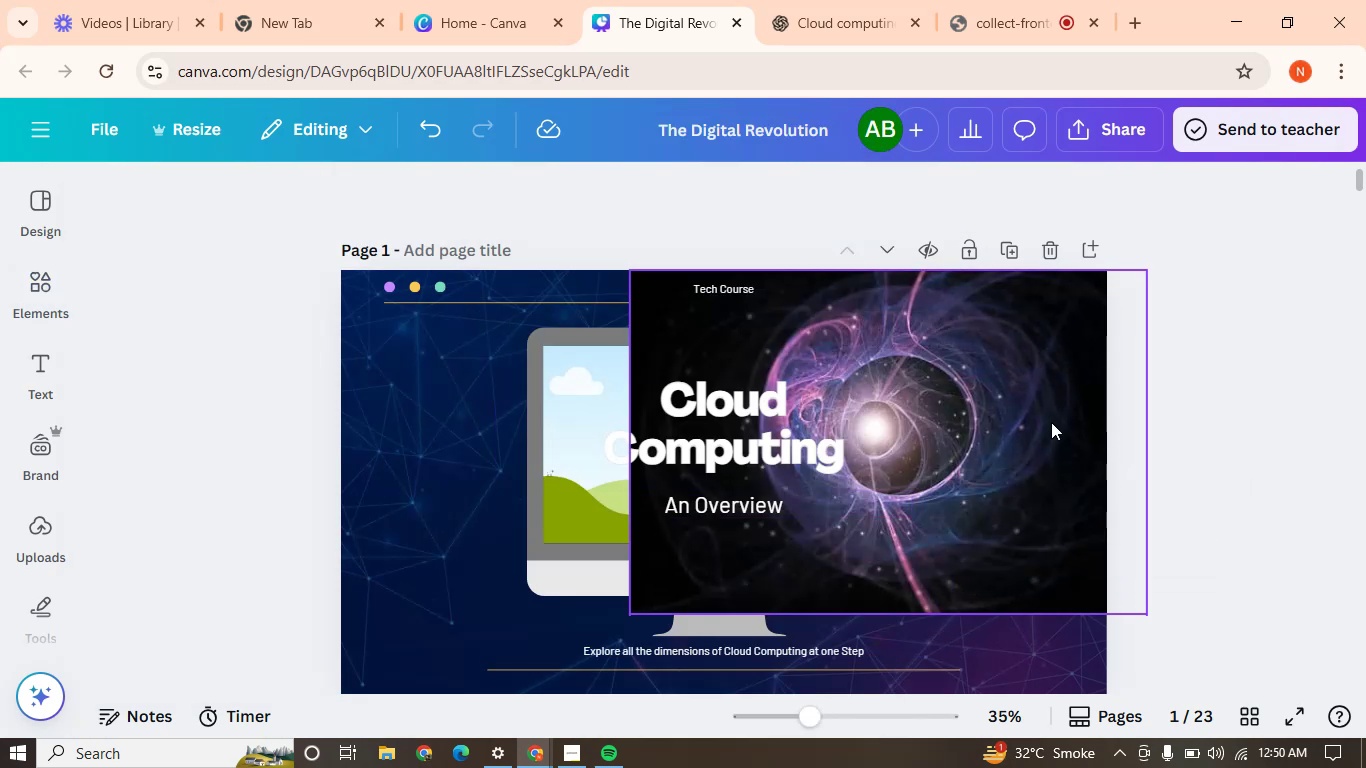 
left_click_drag(start_coordinate=[1053, 420], to_coordinate=[830, 426])
 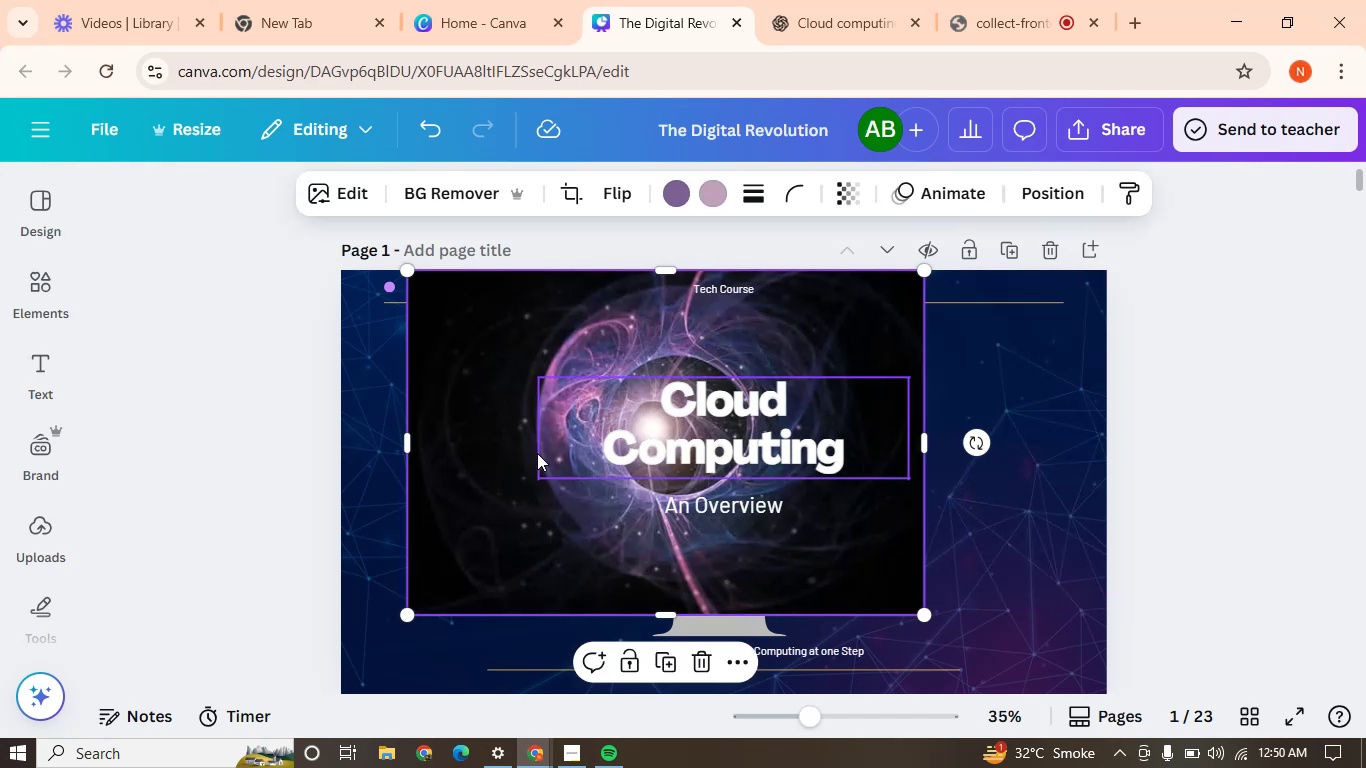 
left_click_drag(start_coordinate=[449, 486], to_coordinate=[542, 464])
 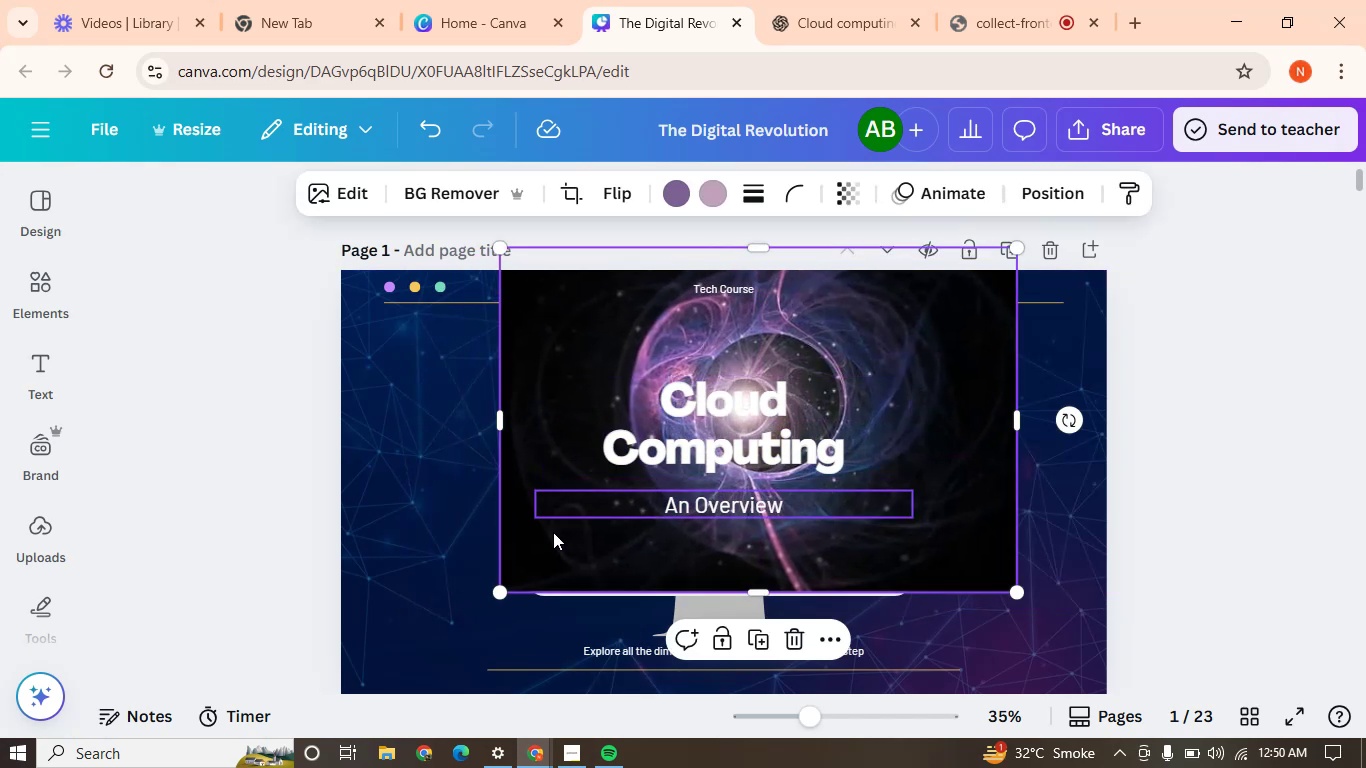 
left_click_drag(start_coordinate=[555, 558], to_coordinate=[545, 516])
 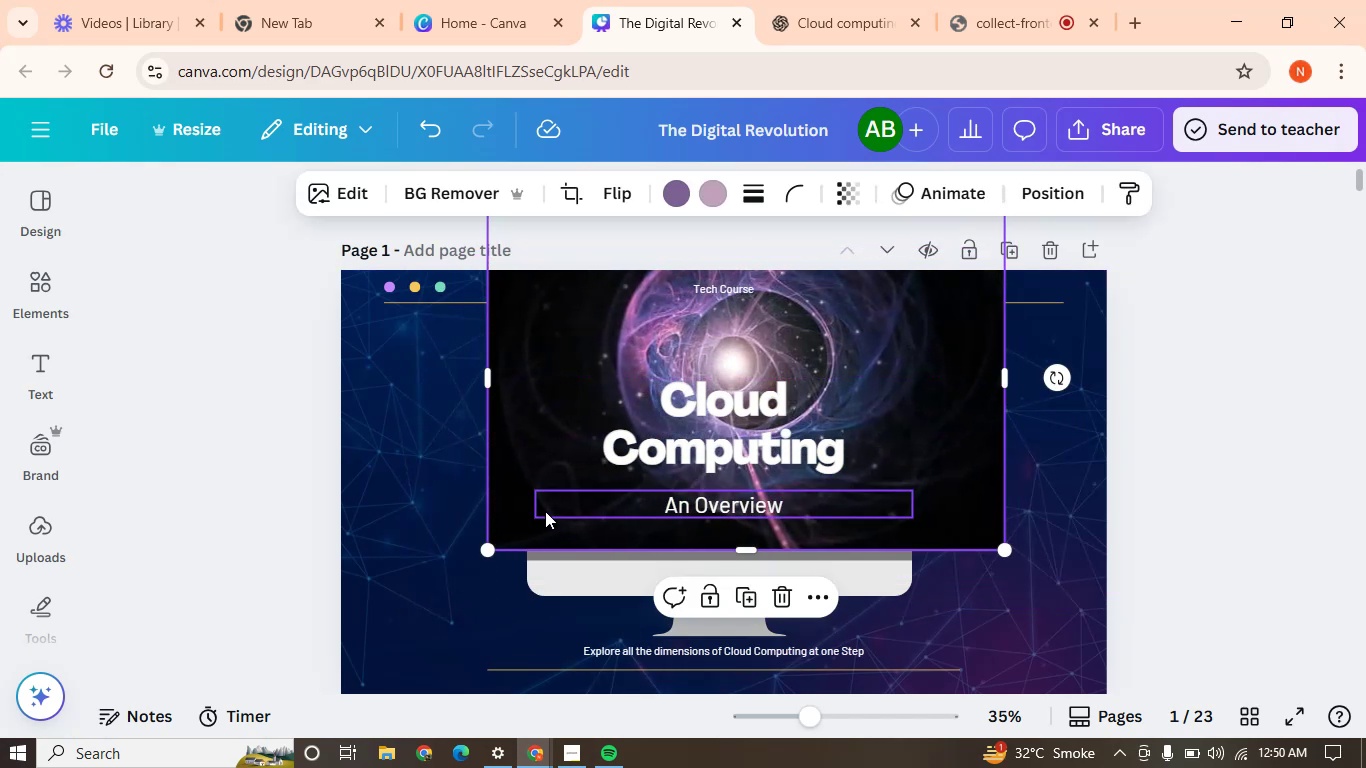 
left_click_drag(start_coordinate=[520, 483], to_coordinate=[549, 517])
 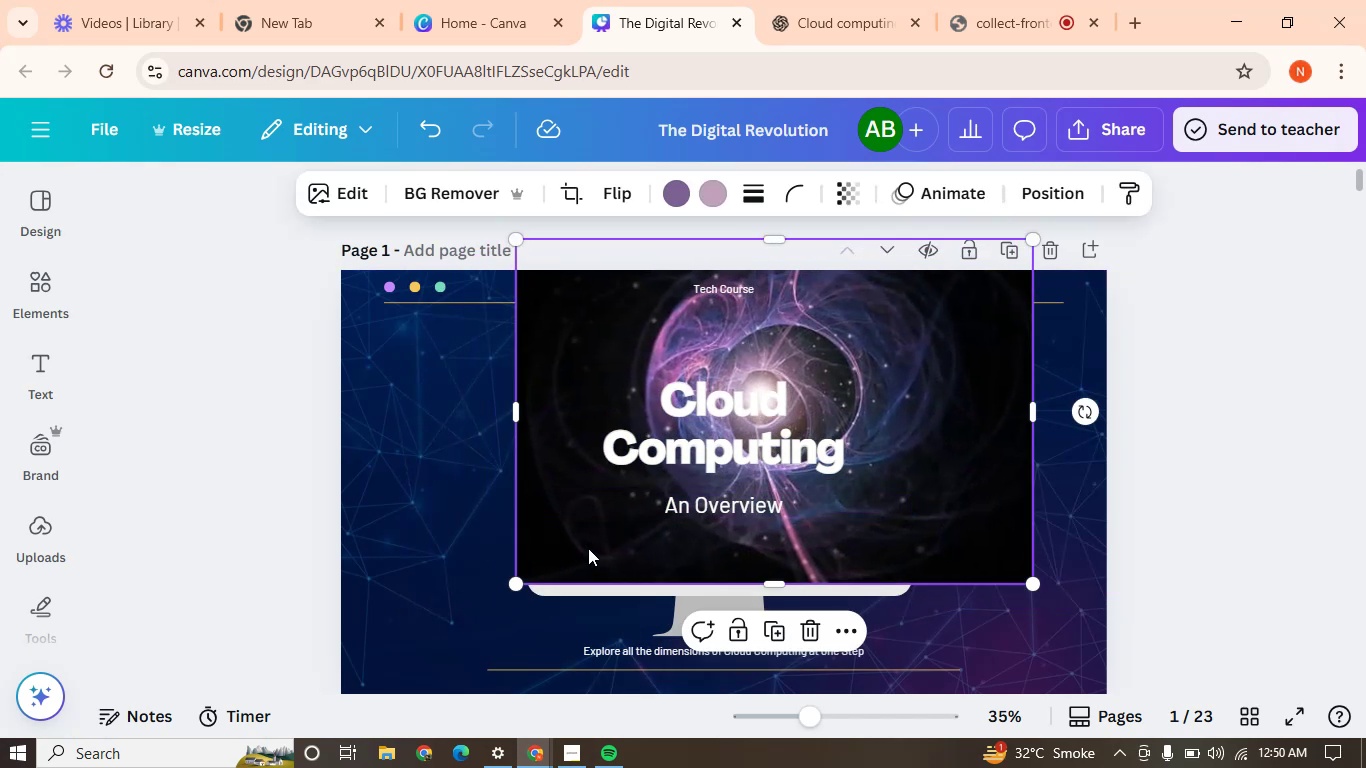 
left_click_drag(start_coordinate=[620, 545], to_coordinate=[608, 521])
 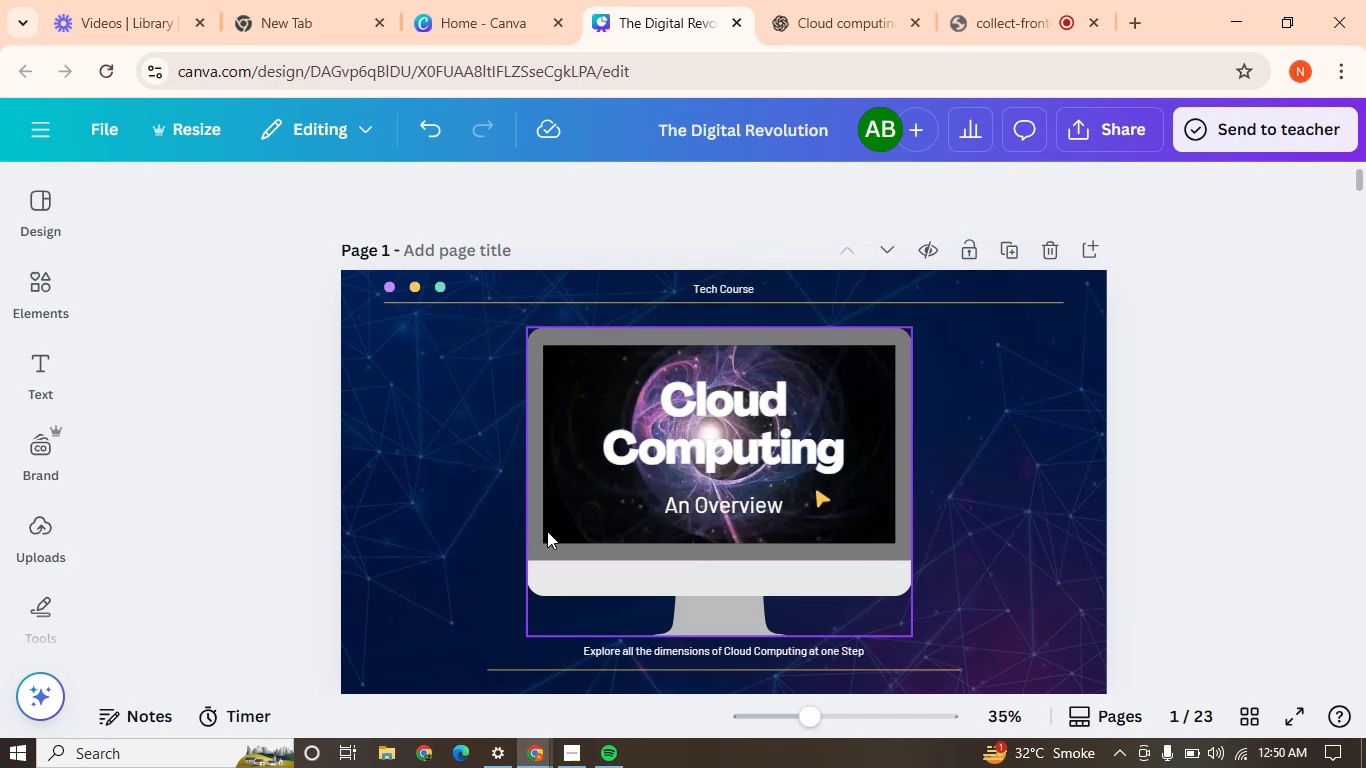 
left_click([455, 536])
 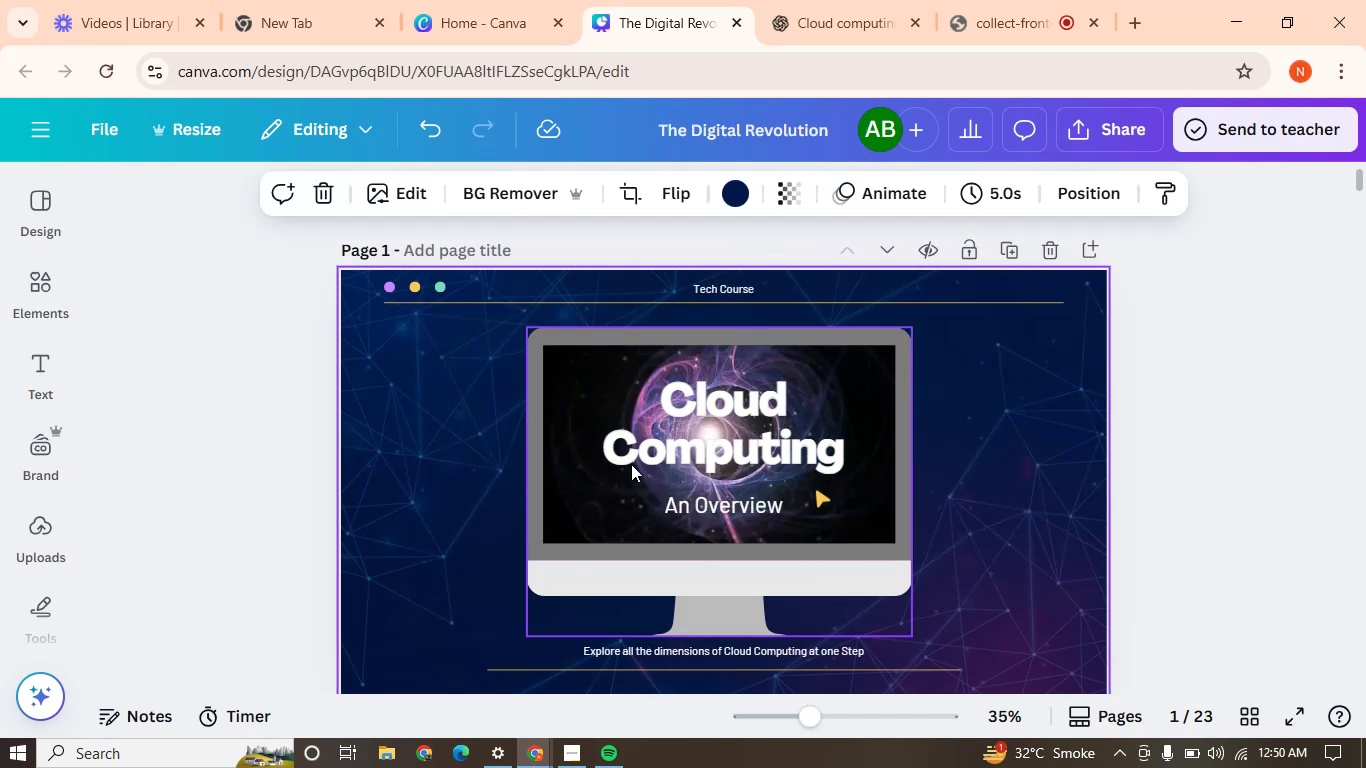 
left_click_drag(start_coordinate=[744, 435], to_coordinate=[739, 421])
 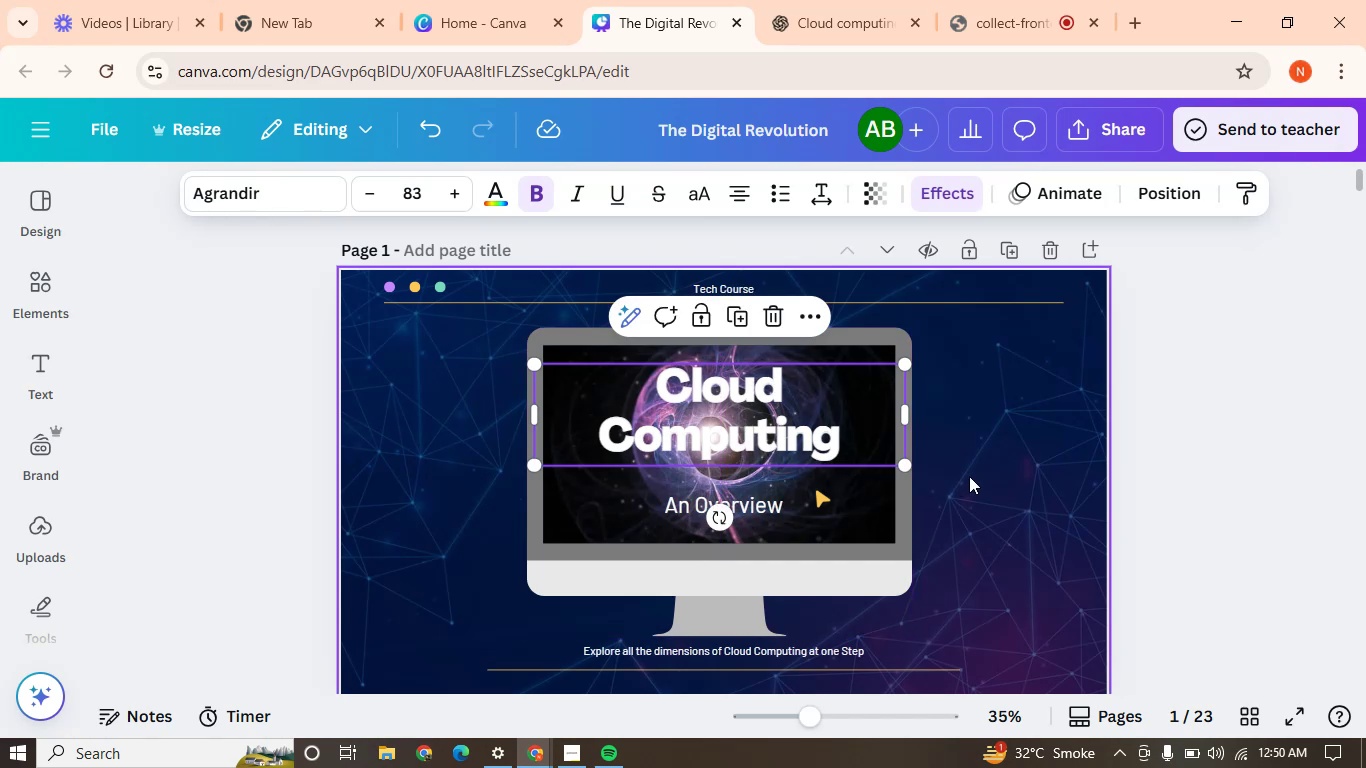 
left_click([974, 475])
 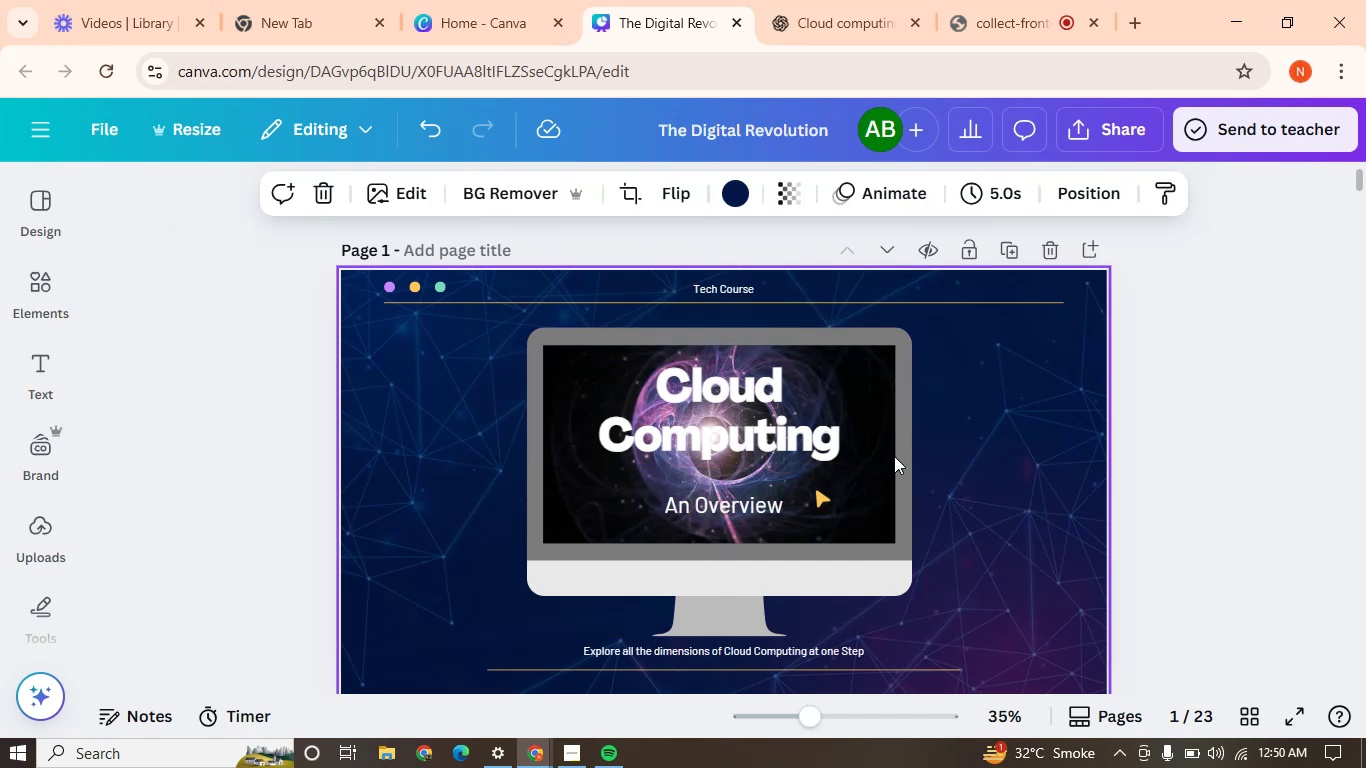 
left_click([748, 422])
 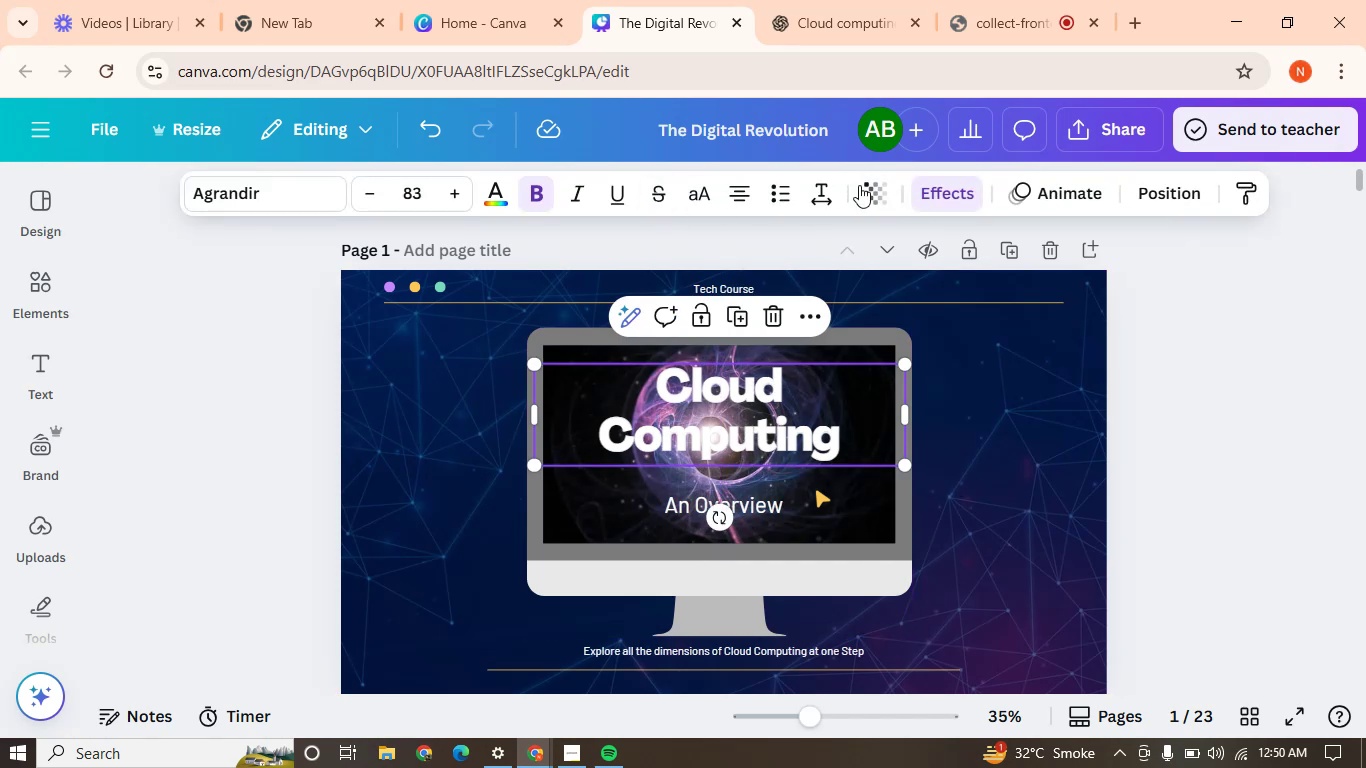 
left_click([948, 183])
 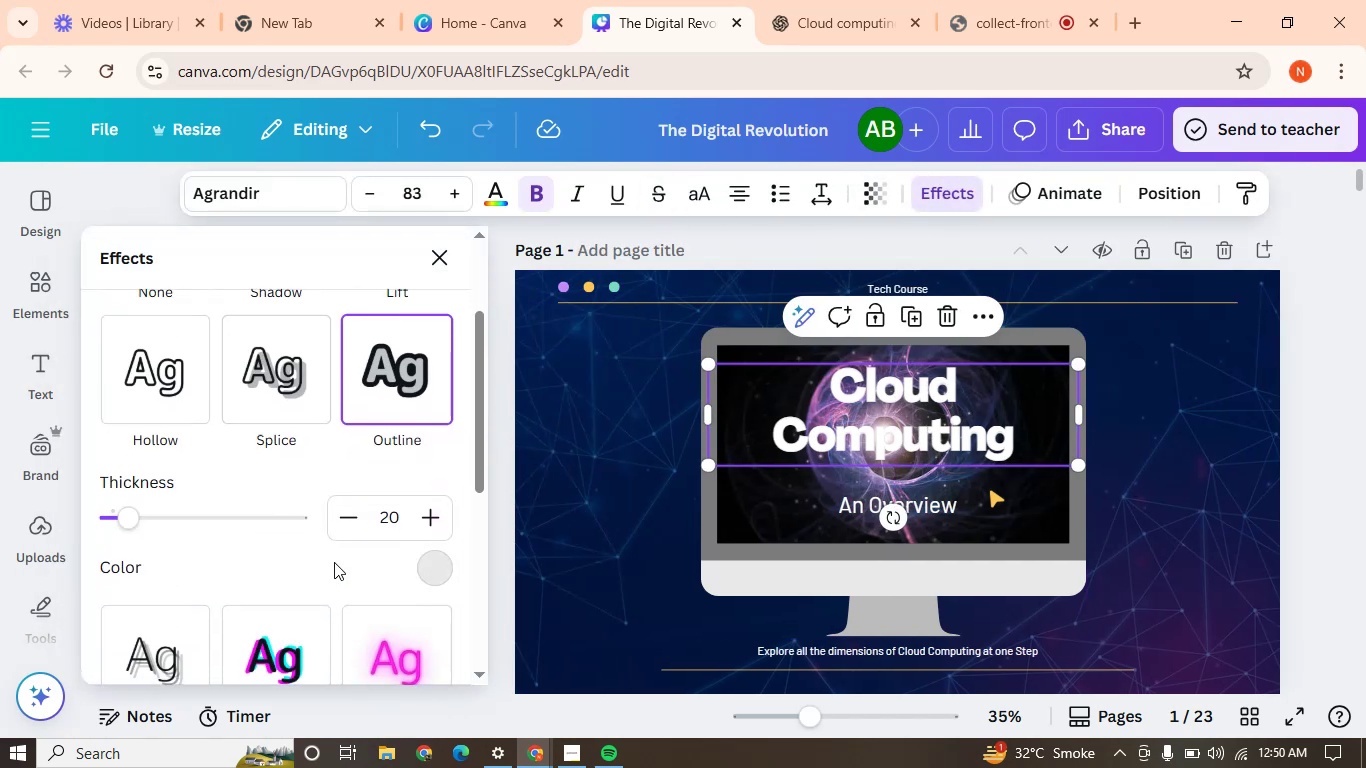 
left_click([424, 566])
 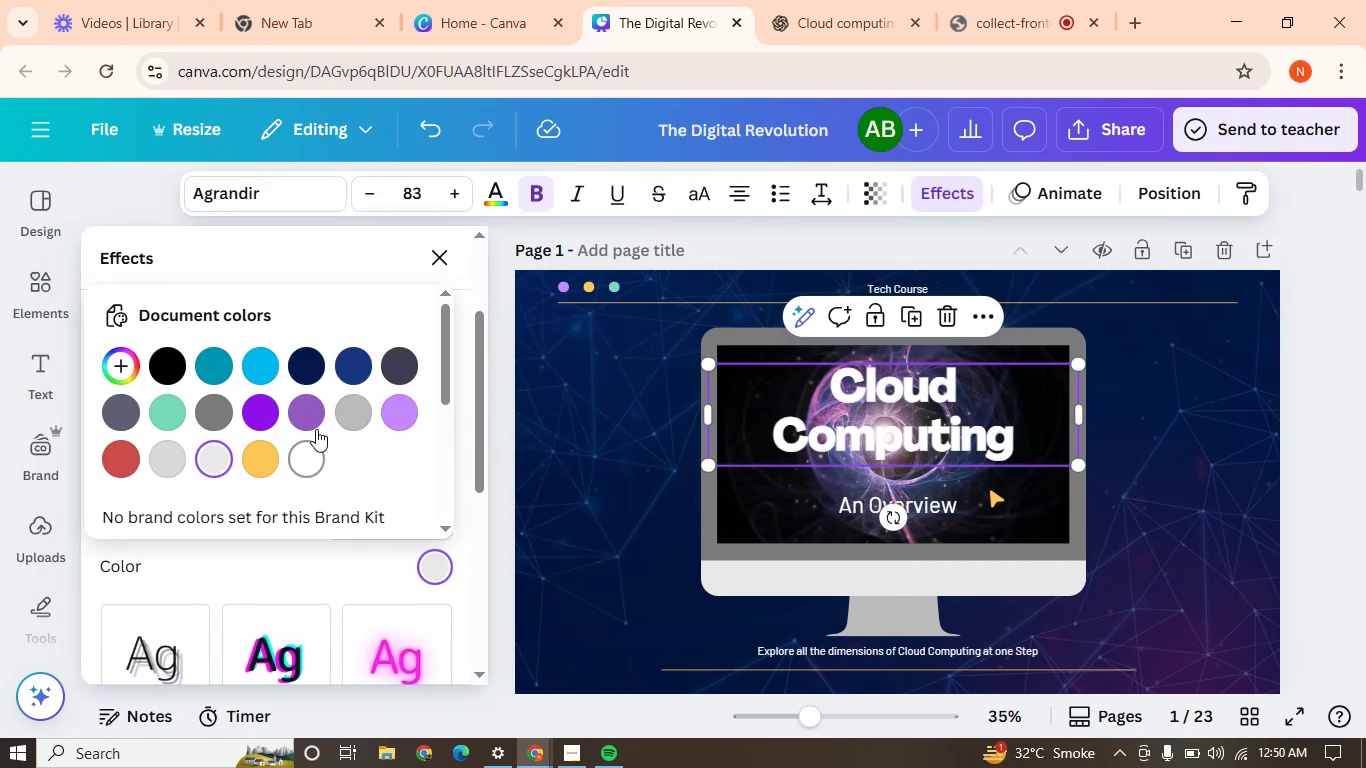 
left_click([270, 410])
 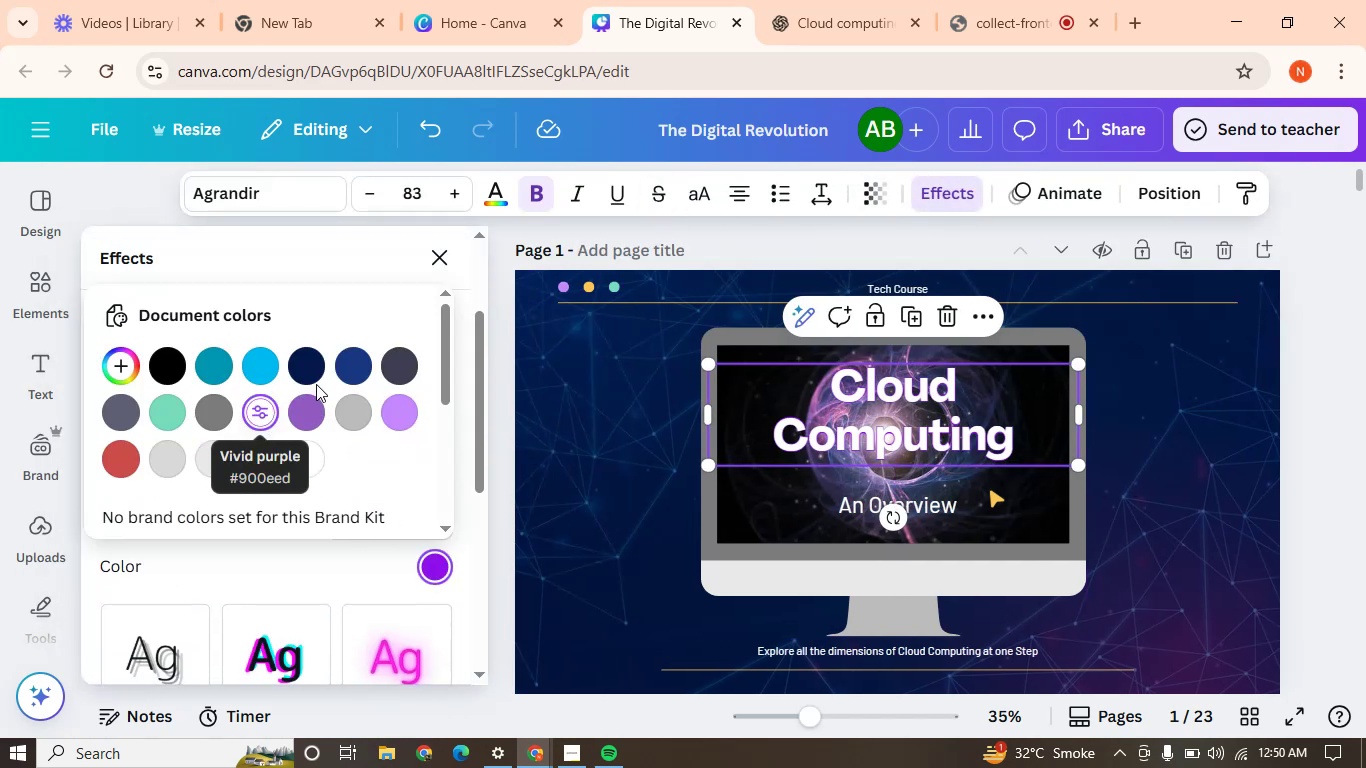 
left_click([355, 375])
 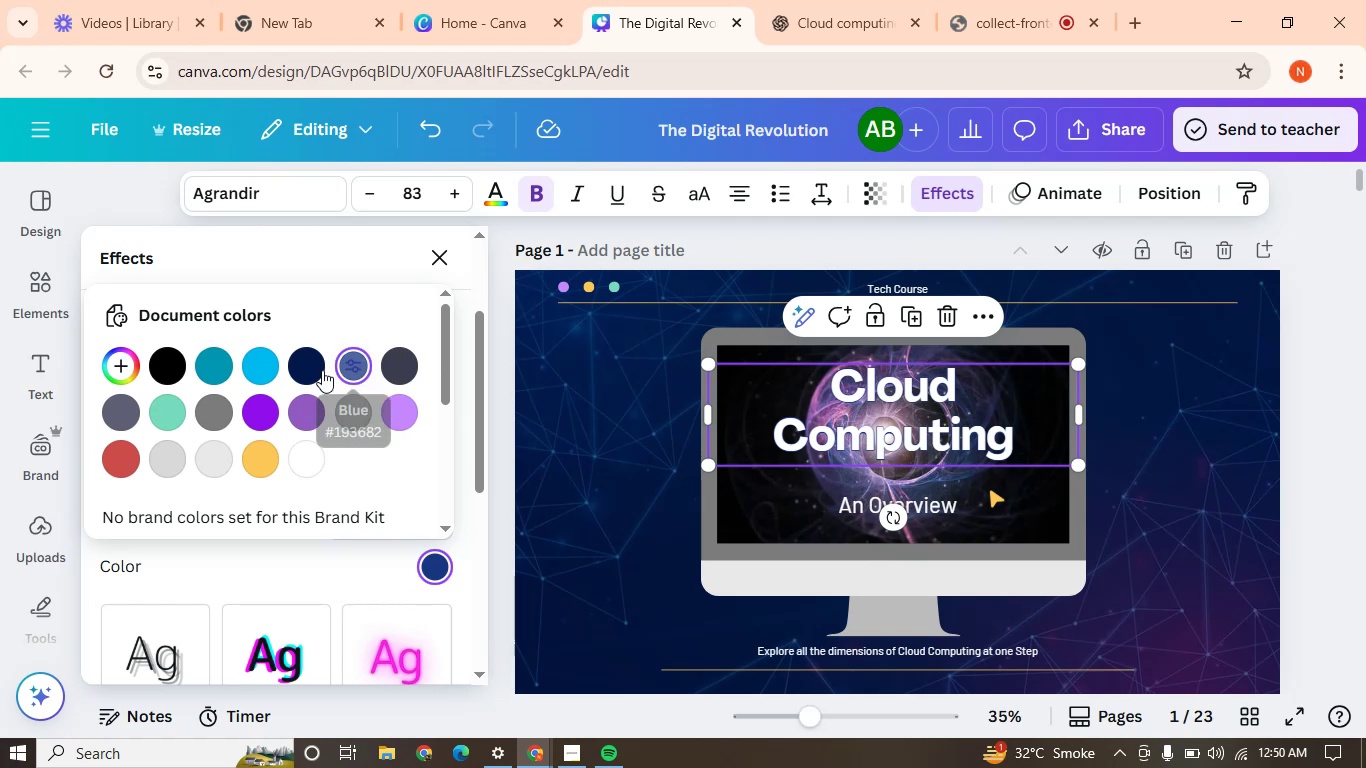 
left_click([313, 369])
 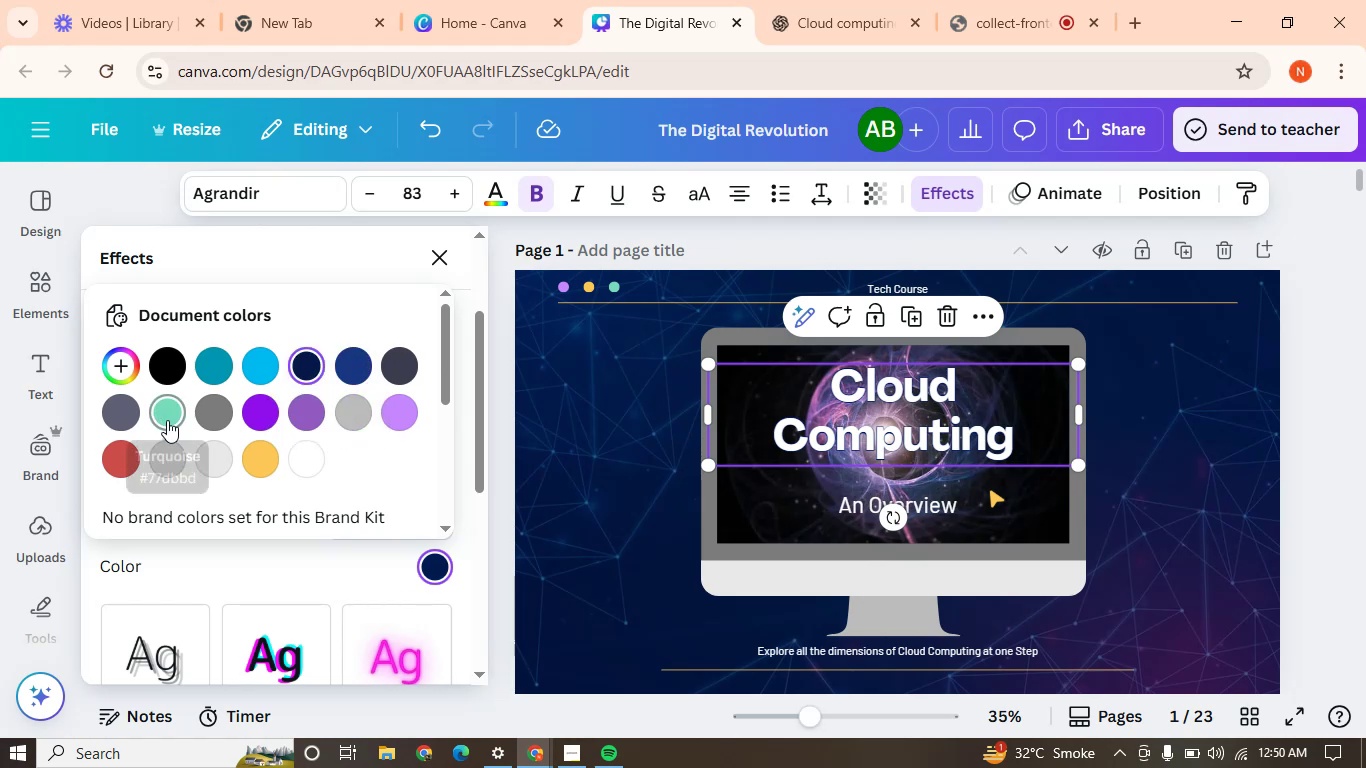 
left_click([206, 420])
 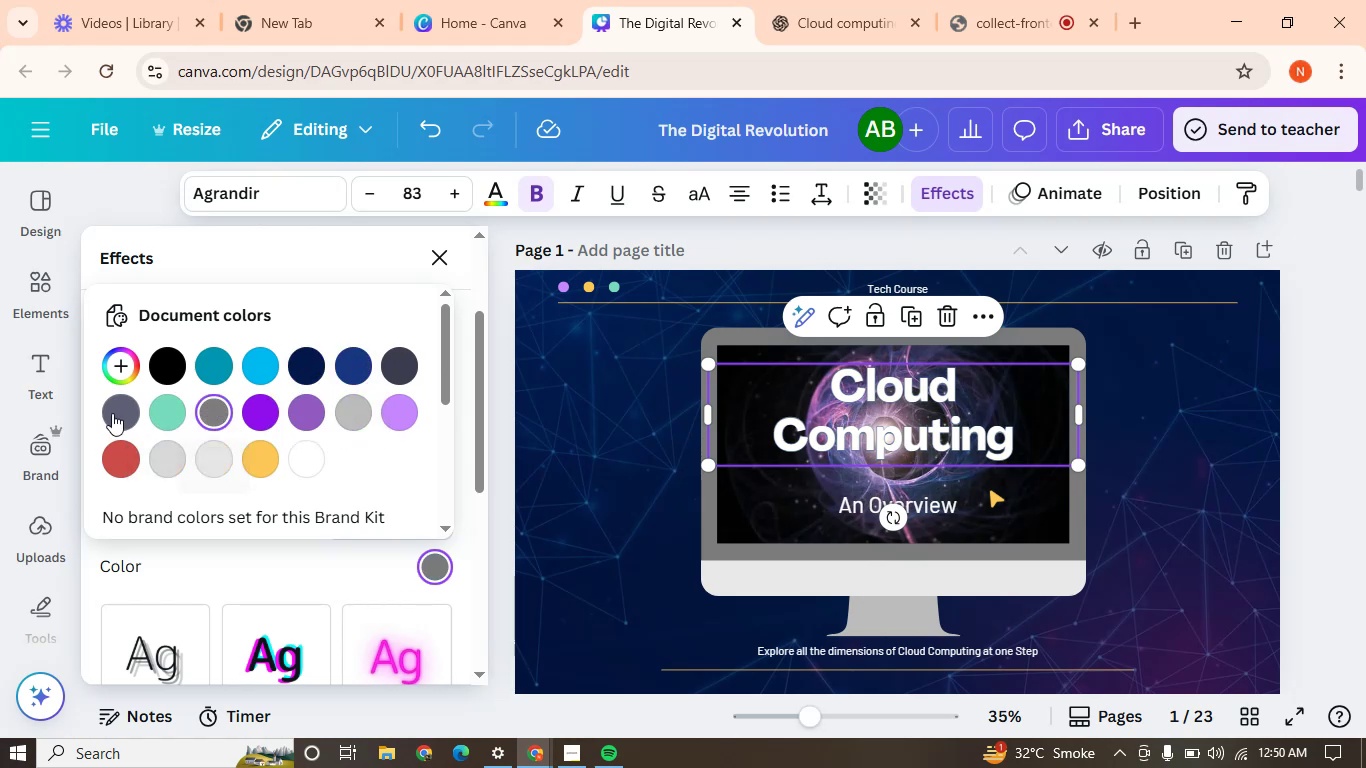 
left_click([112, 413])
 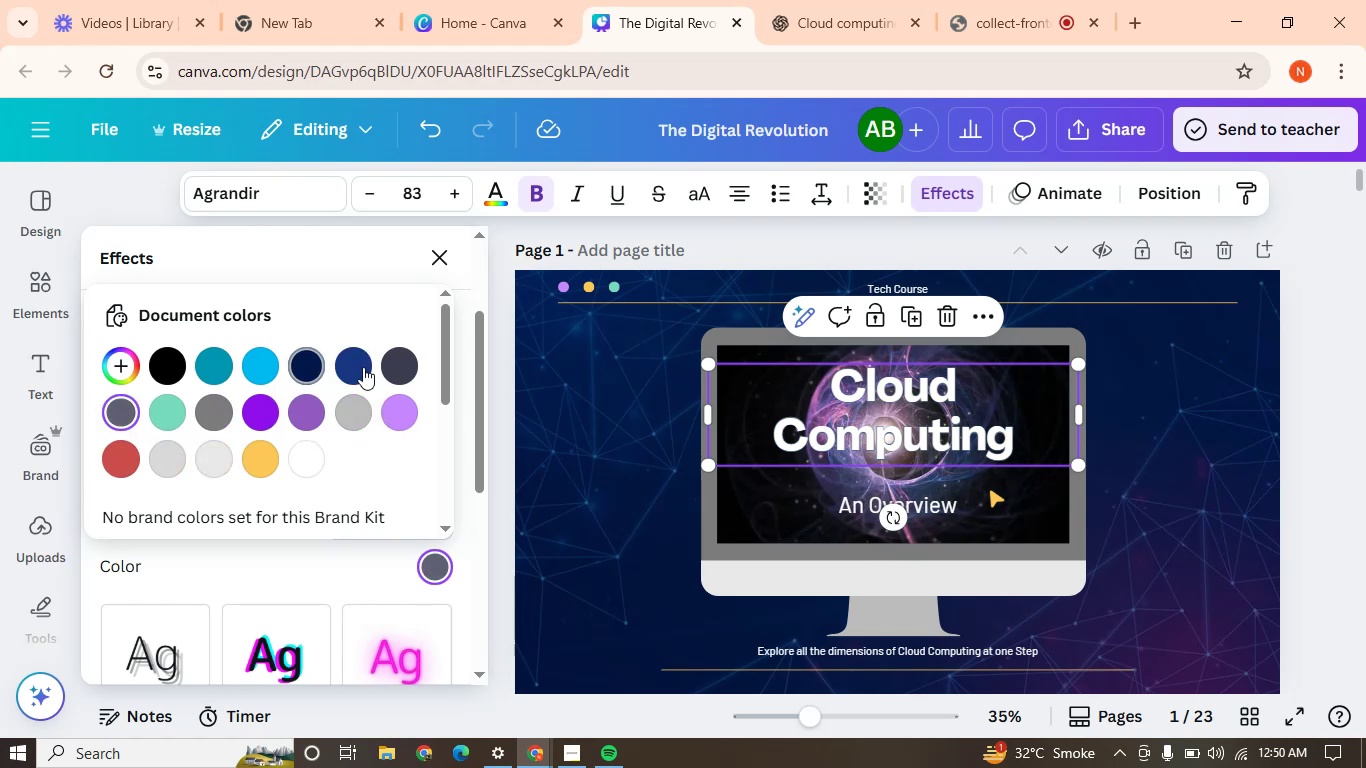 
left_click([399, 362])
 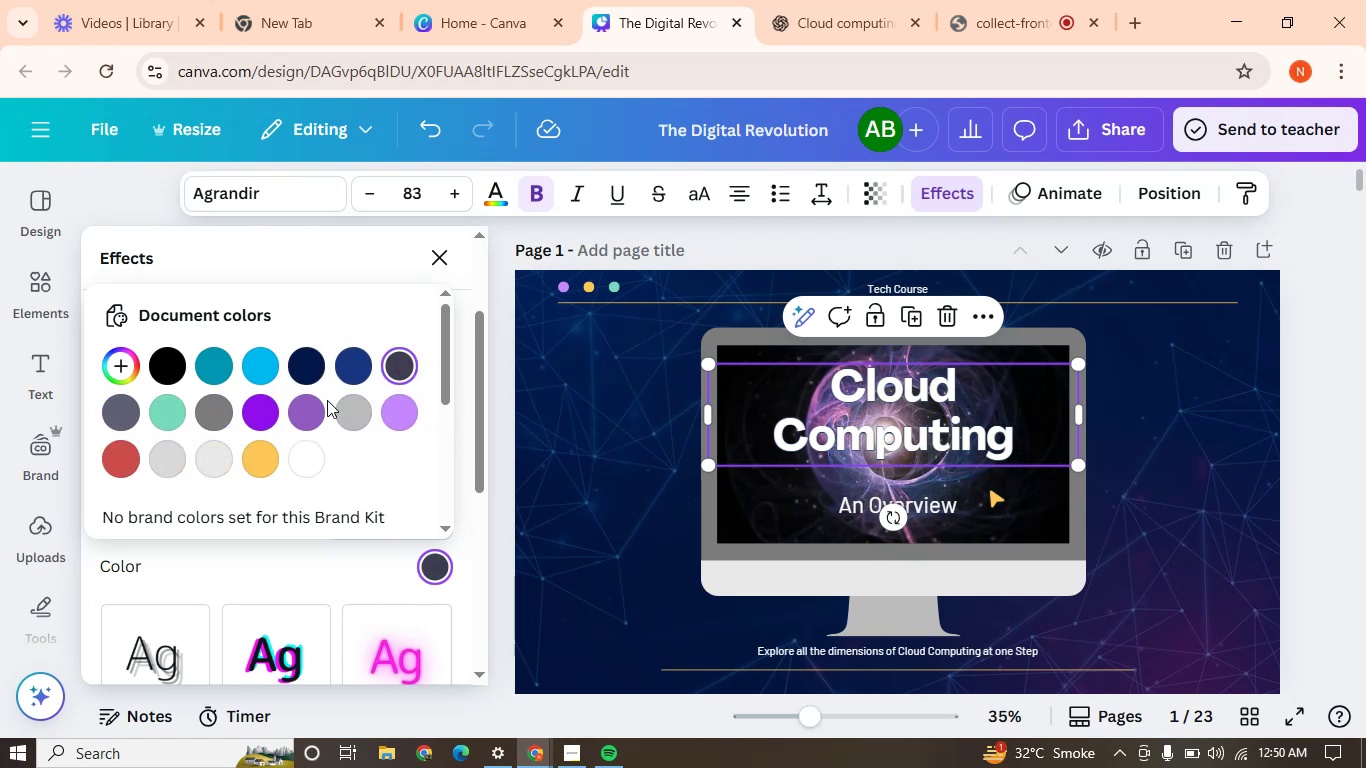 
left_click([302, 404])
 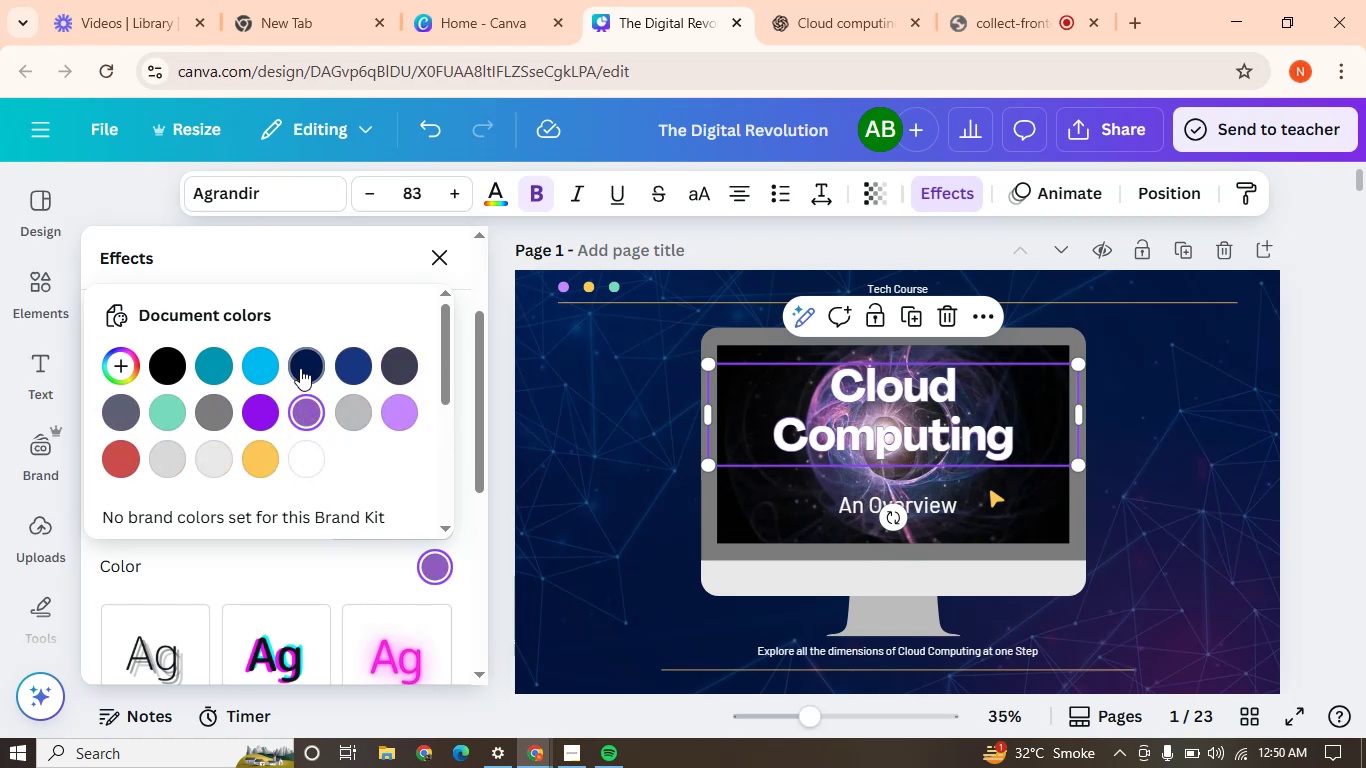 
left_click([300, 367])
 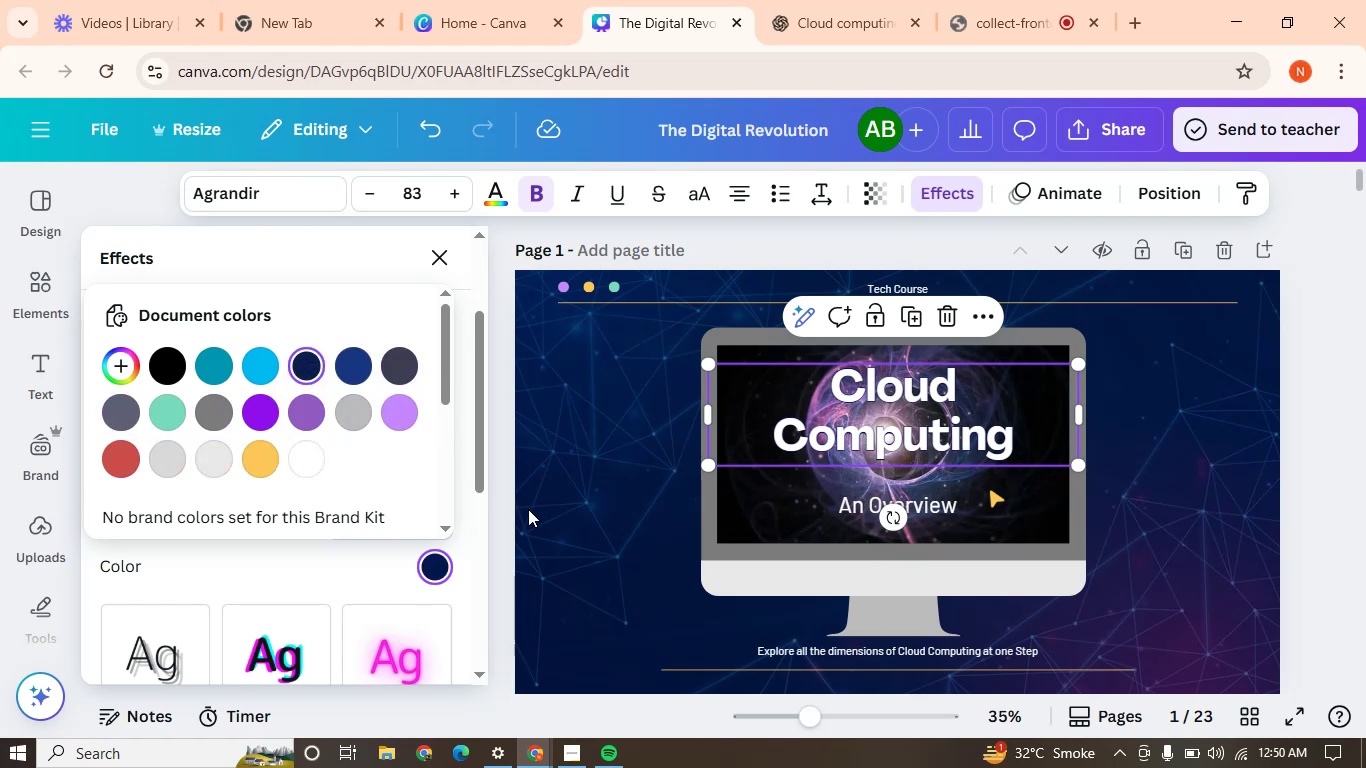 
left_click([531, 511])
 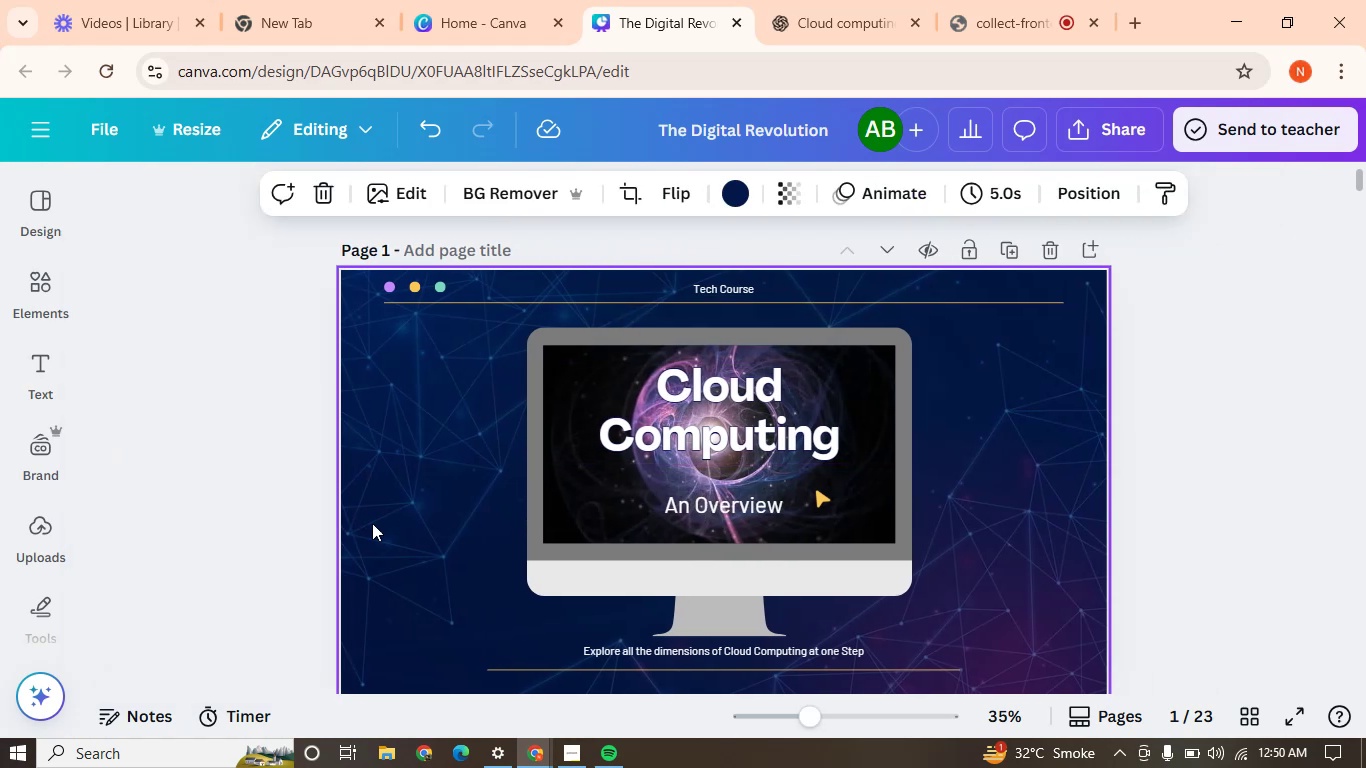 
left_click([279, 511])
 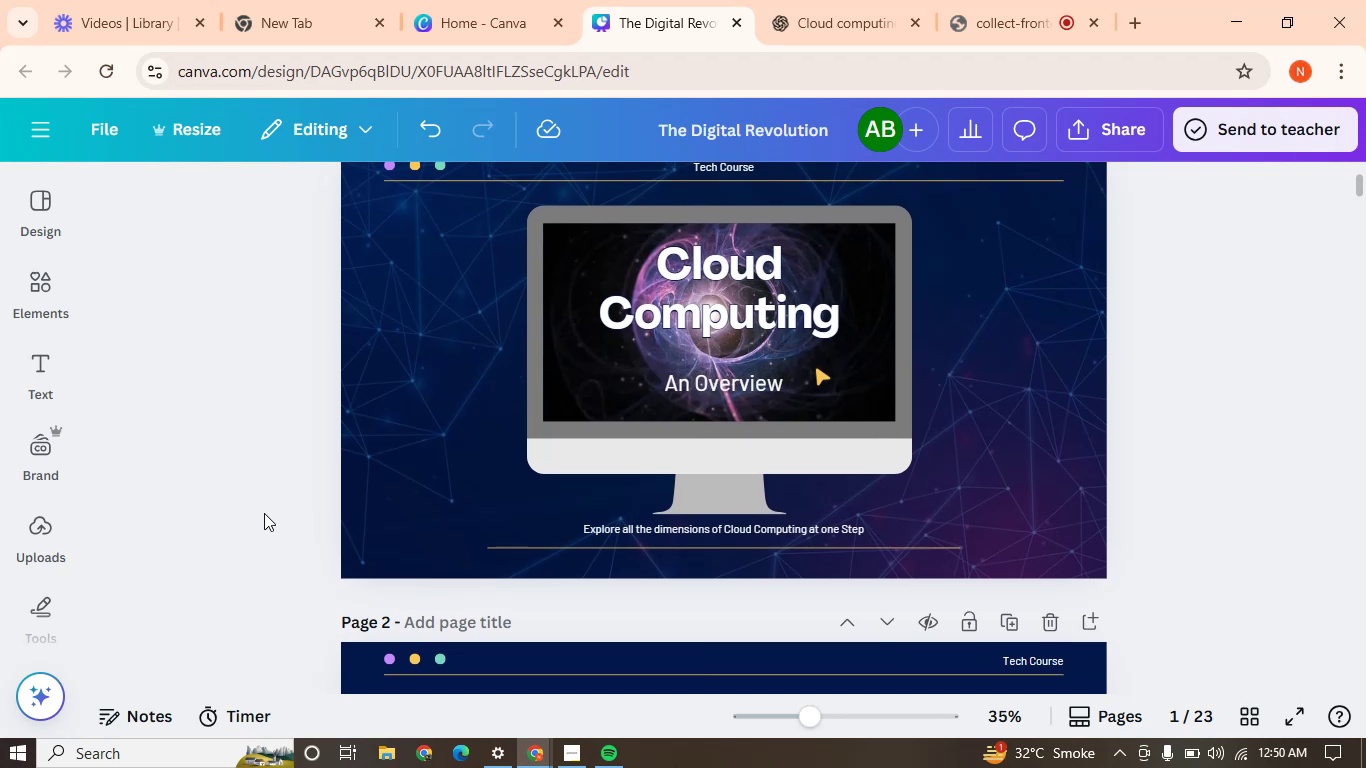 
scroll: coordinate [359, 574], scroll_direction: down, amount: 5.0
 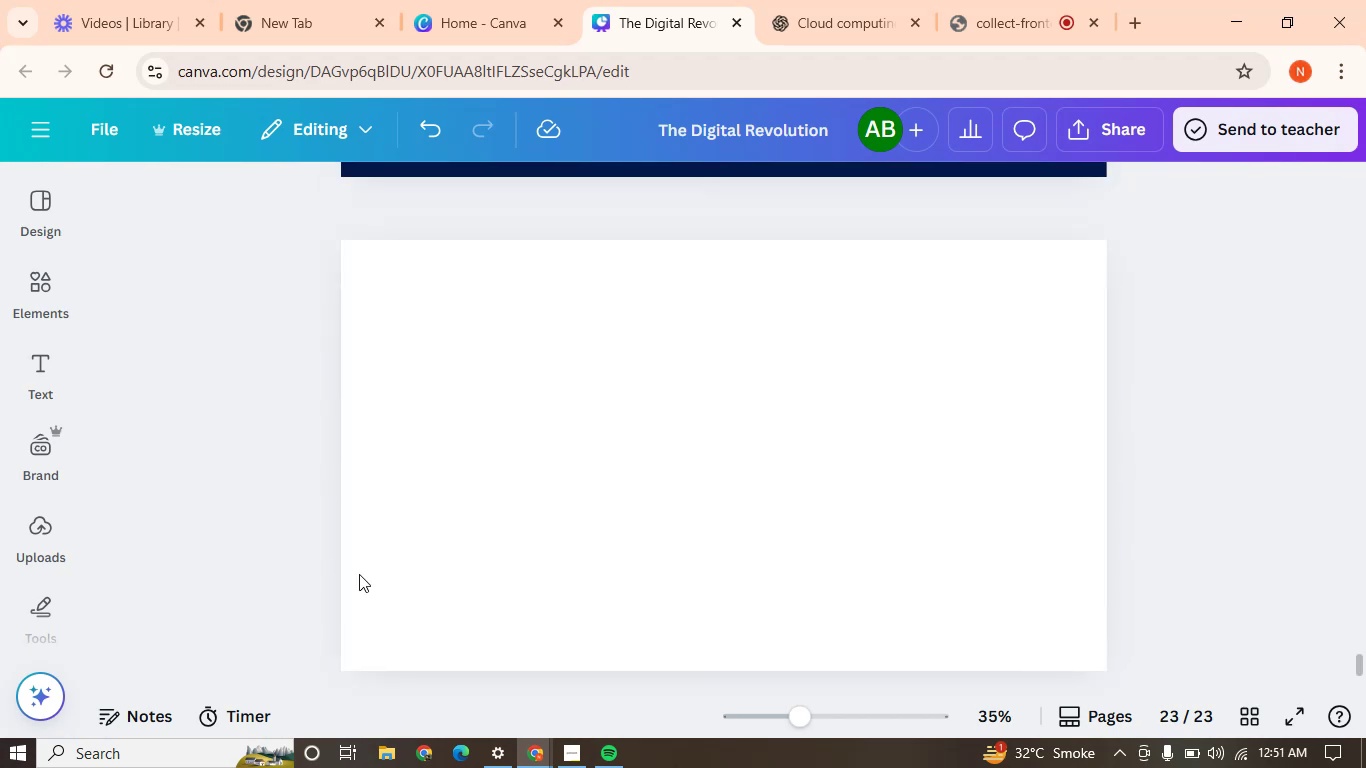 
key(Control+S)
 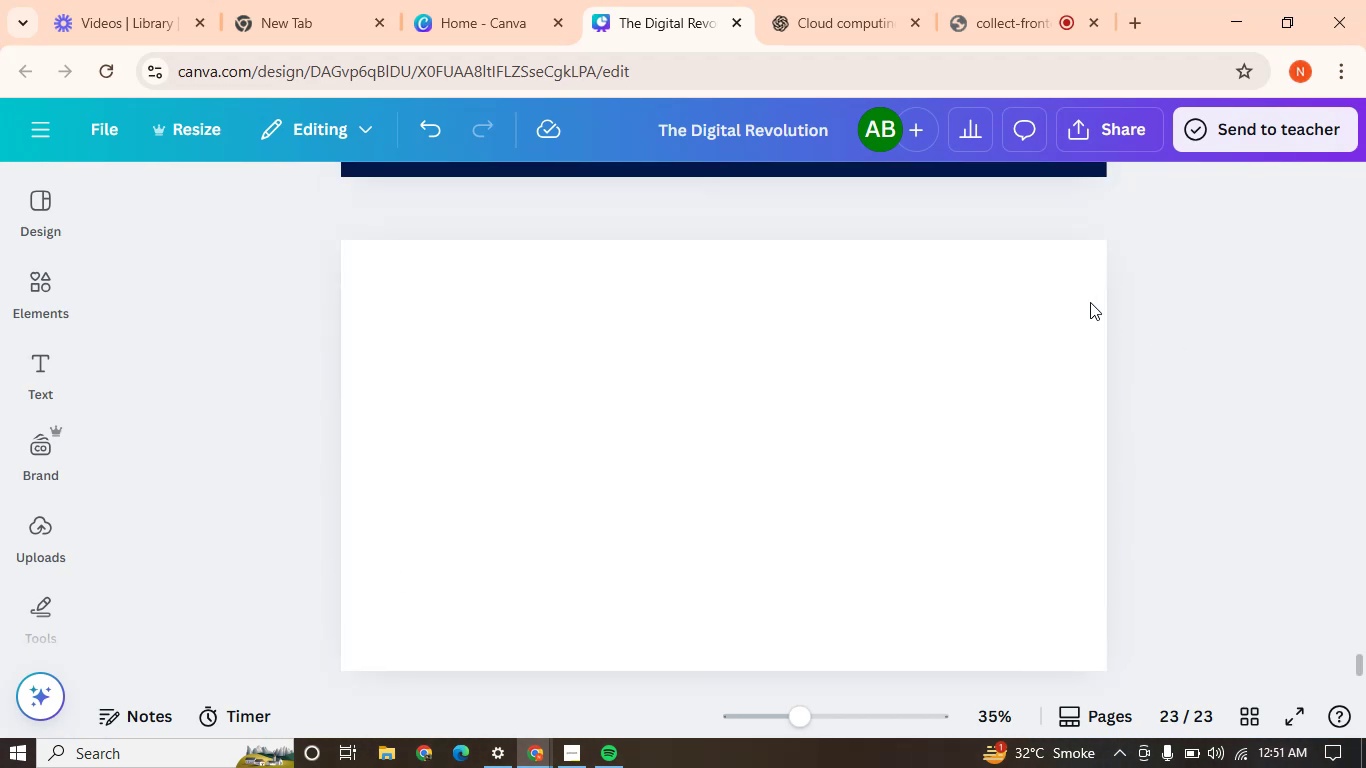 